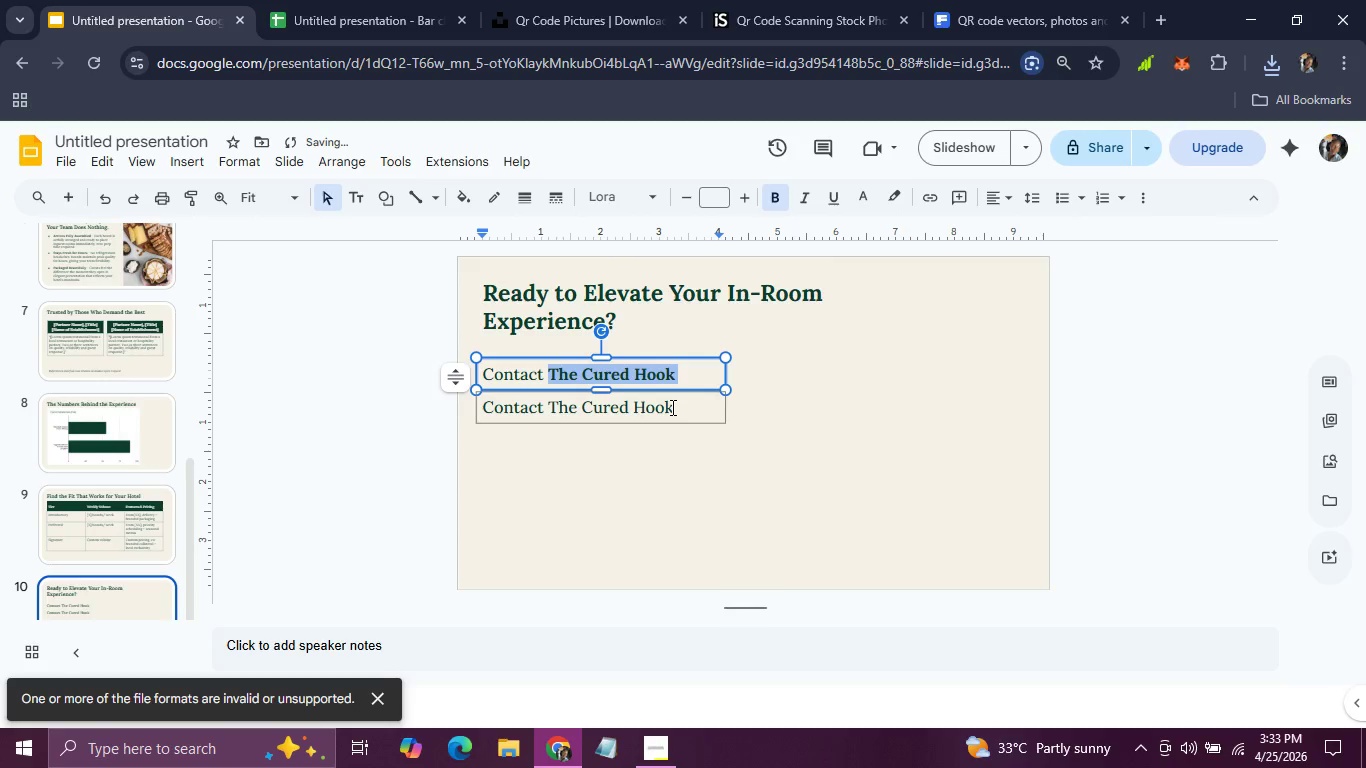 
left_click([671, 407])
 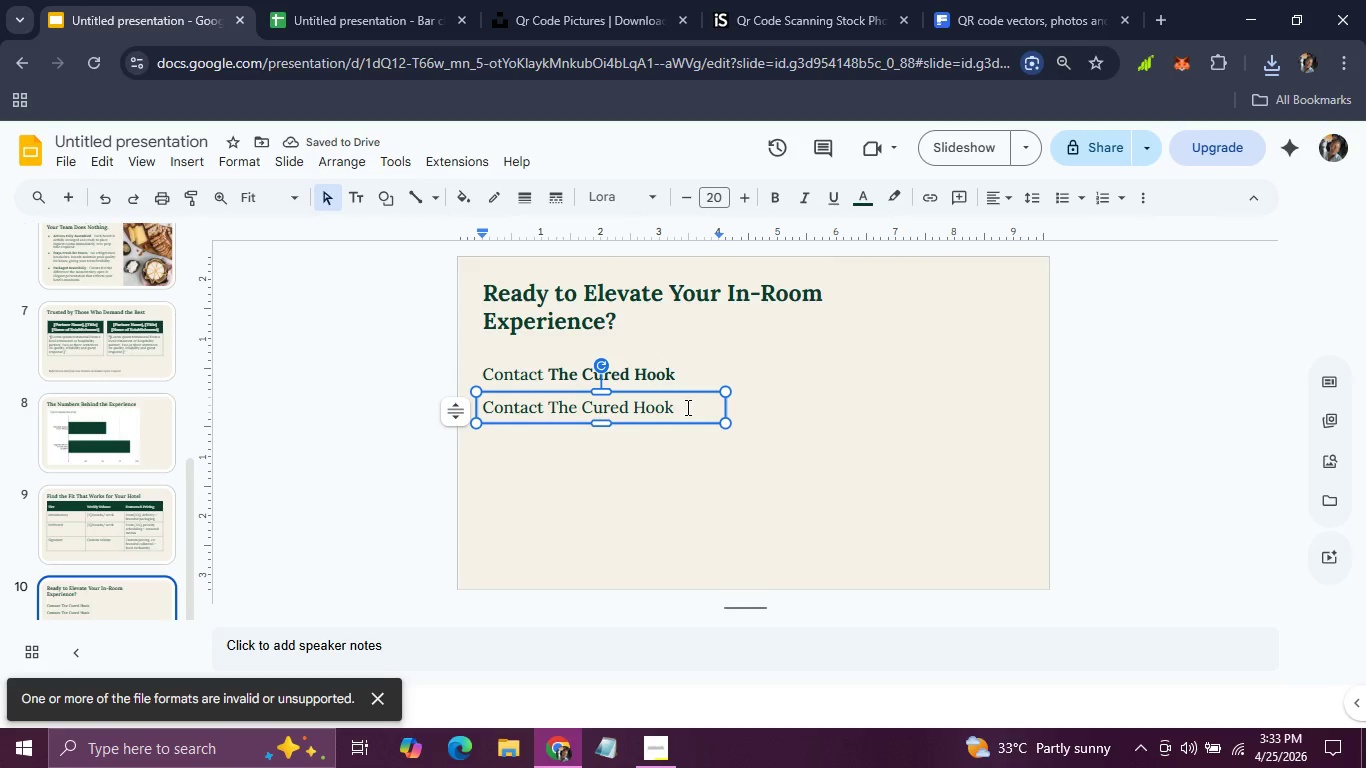 
left_click_drag(start_coordinate=[686, 407], to_coordinate=[479, 412])
 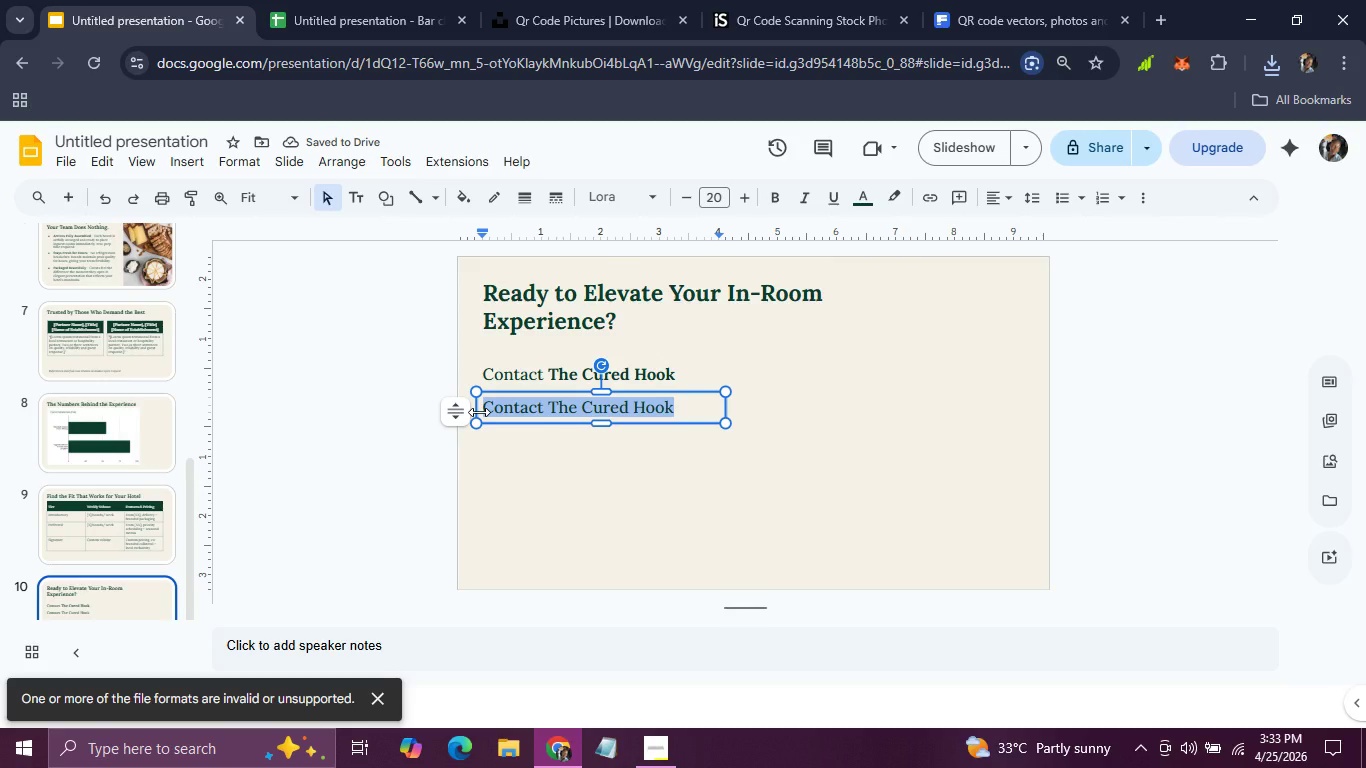 
type(Email: )
 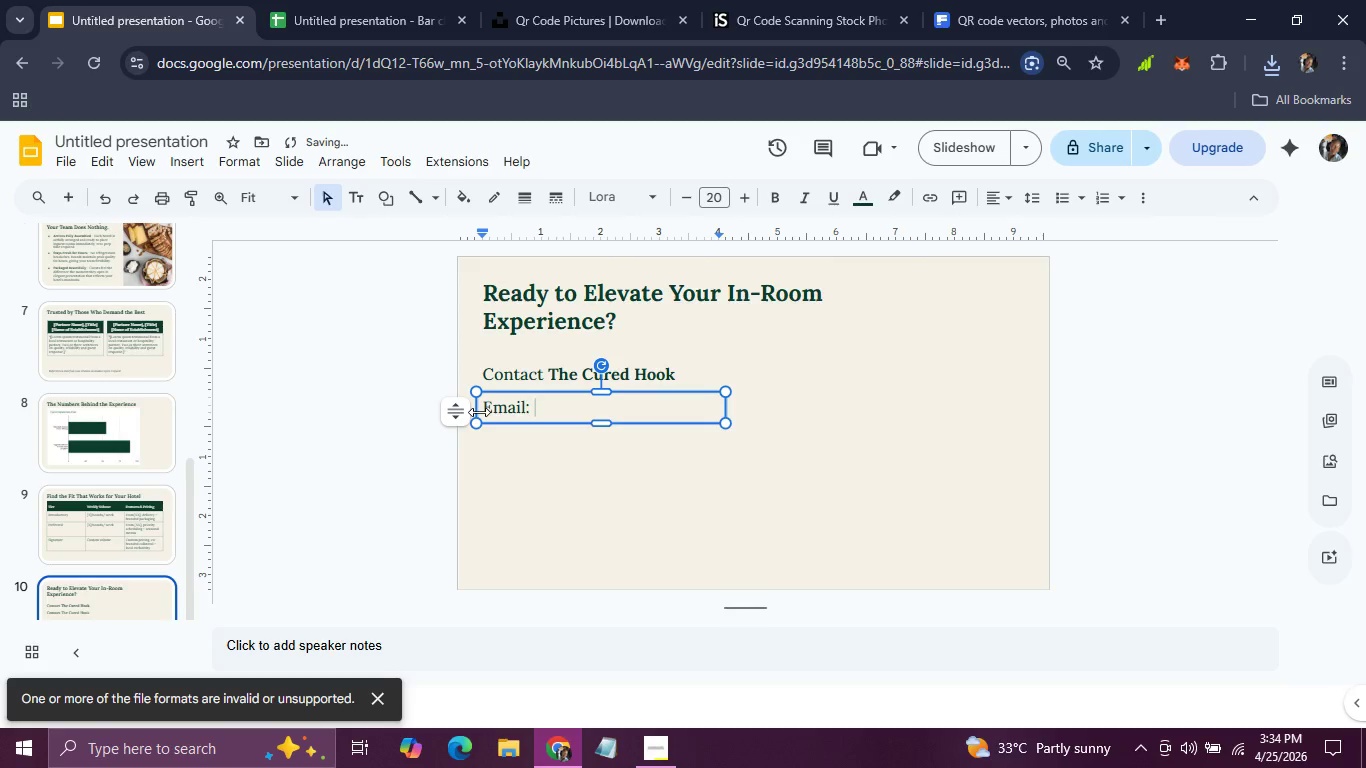 
type([)
key(Backspace)
type(thecuredhook@gmail.com)
 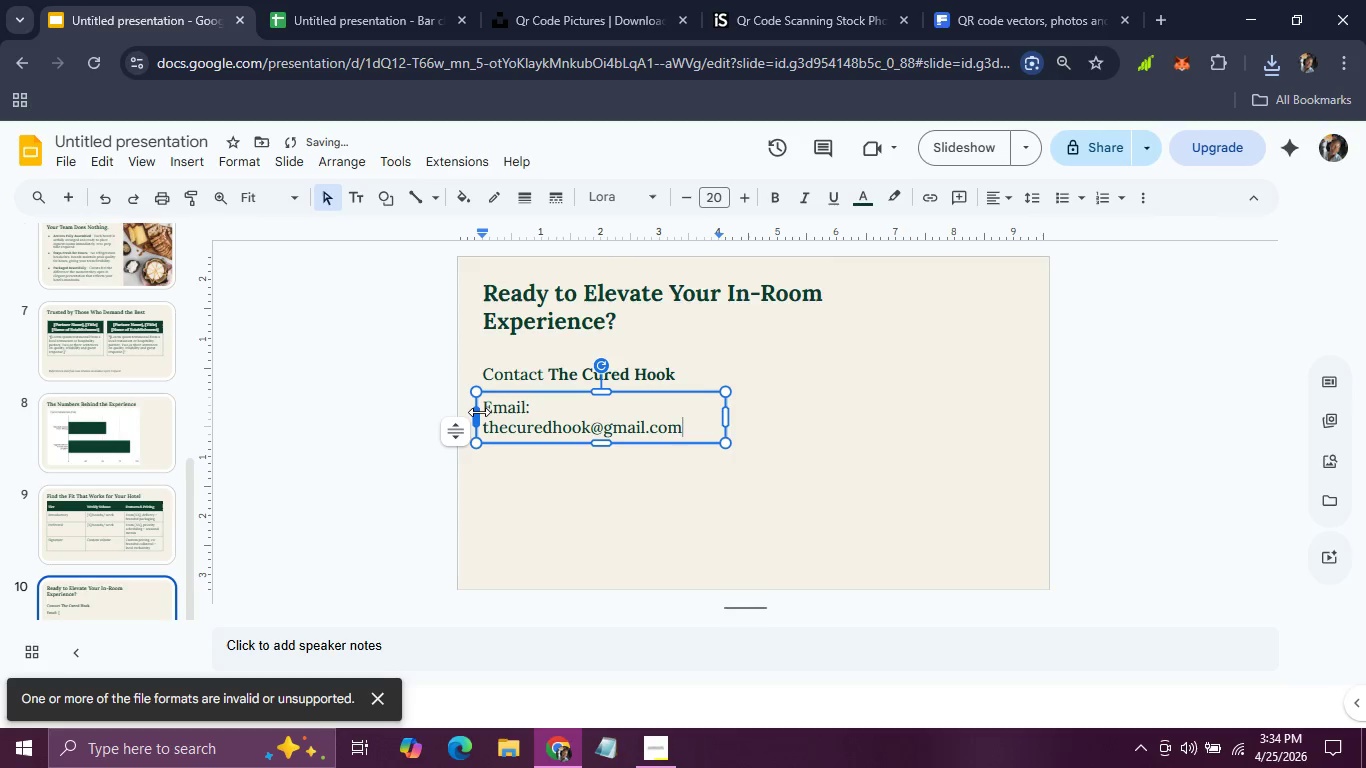 
left_click_drag(start_coordinate=[727, 422], to_coordinate=[736, 420])
 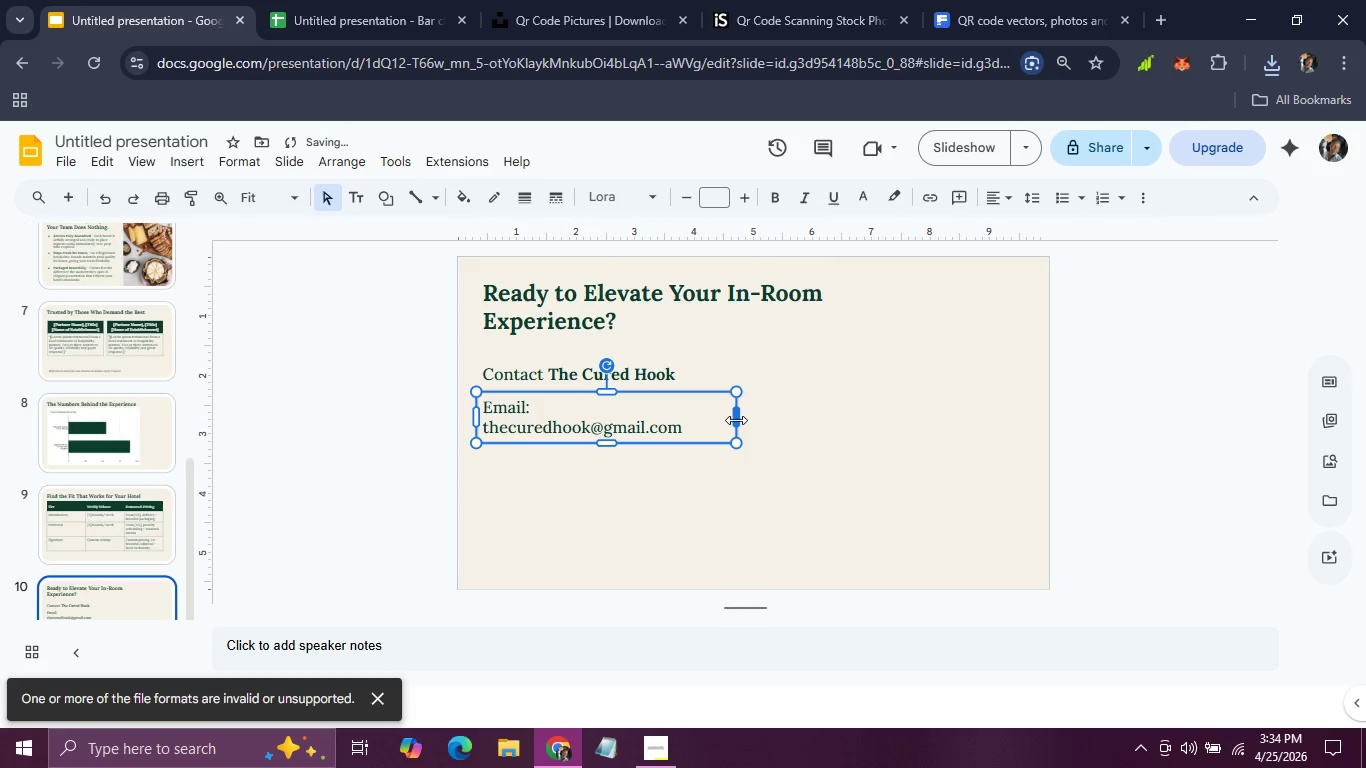 
left_click_drag(start_coordinate=[736, 420], to_coordinate=[744, 419])
 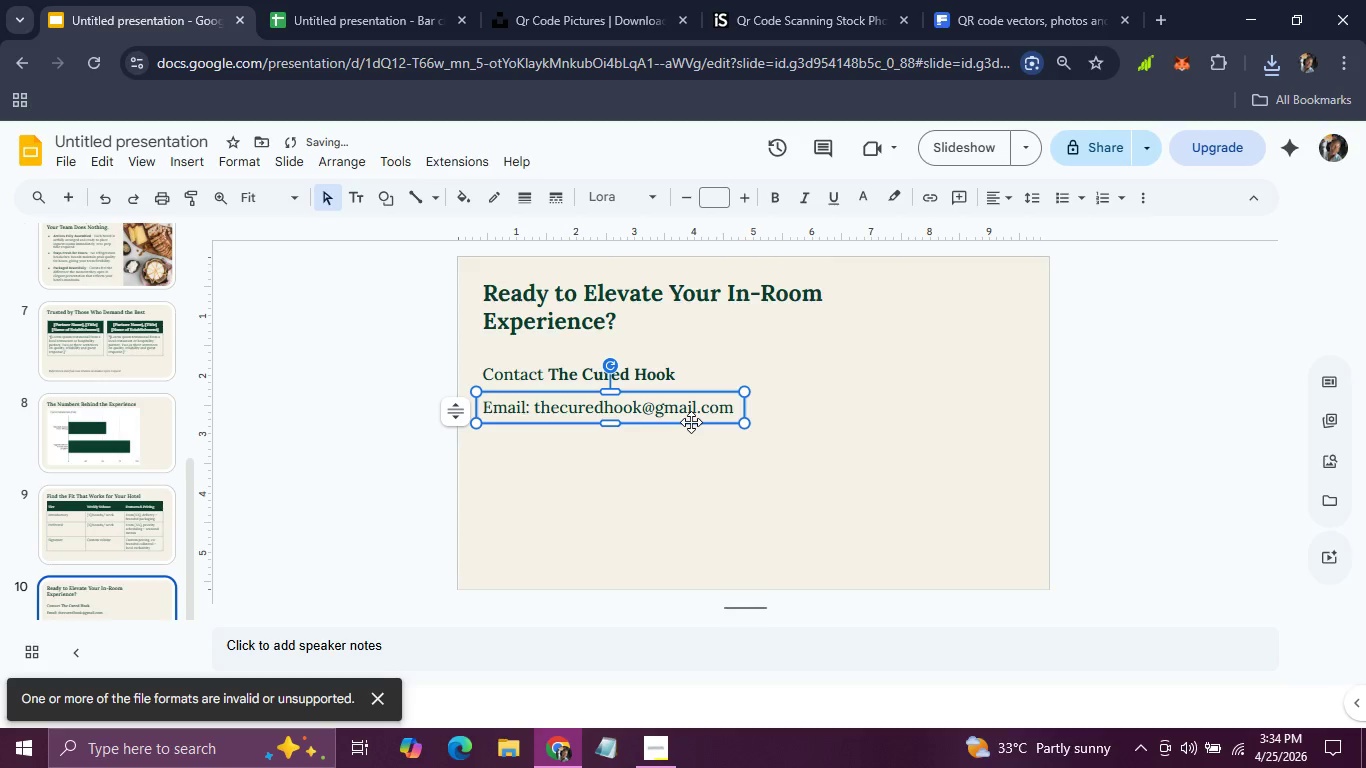 
key(Control+D)
 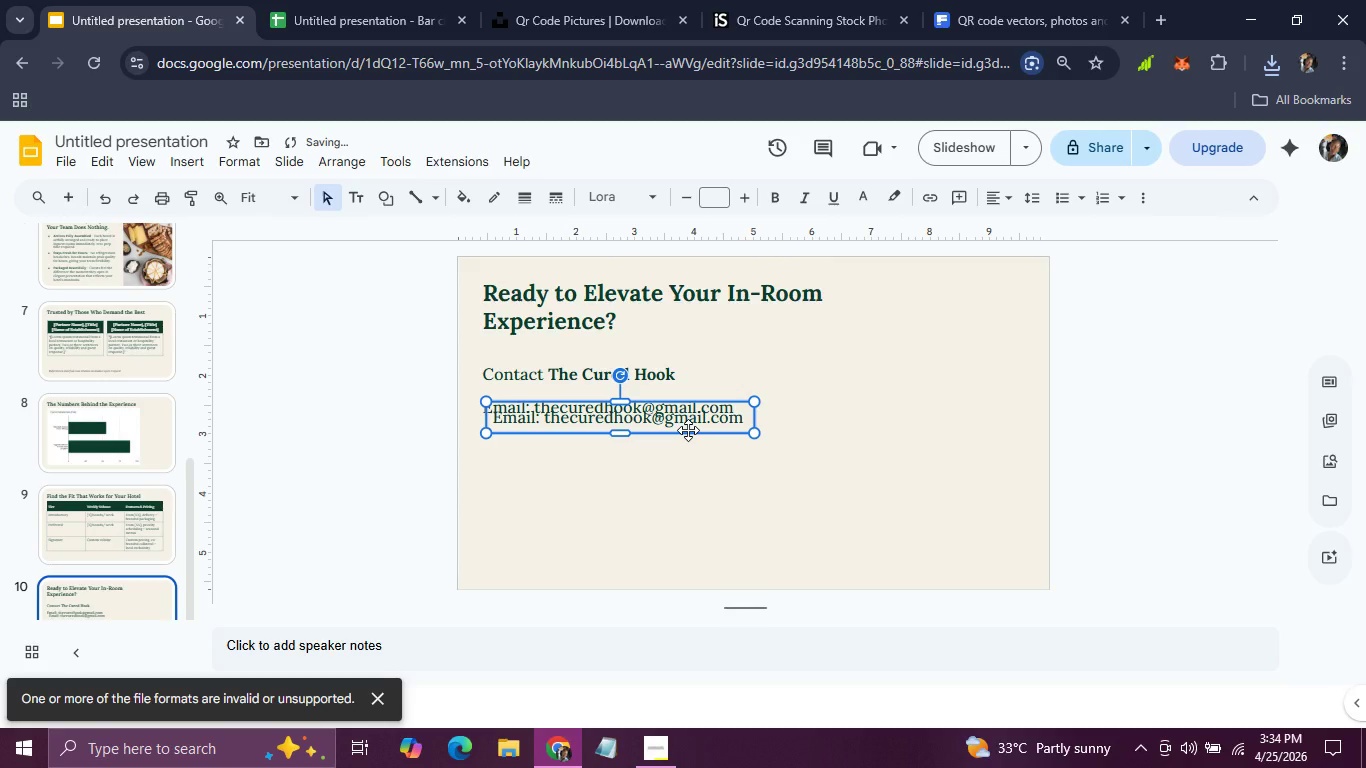 
left_click_drag(start_coordinate=[688, 430], to_coordinate=[678, 448])
 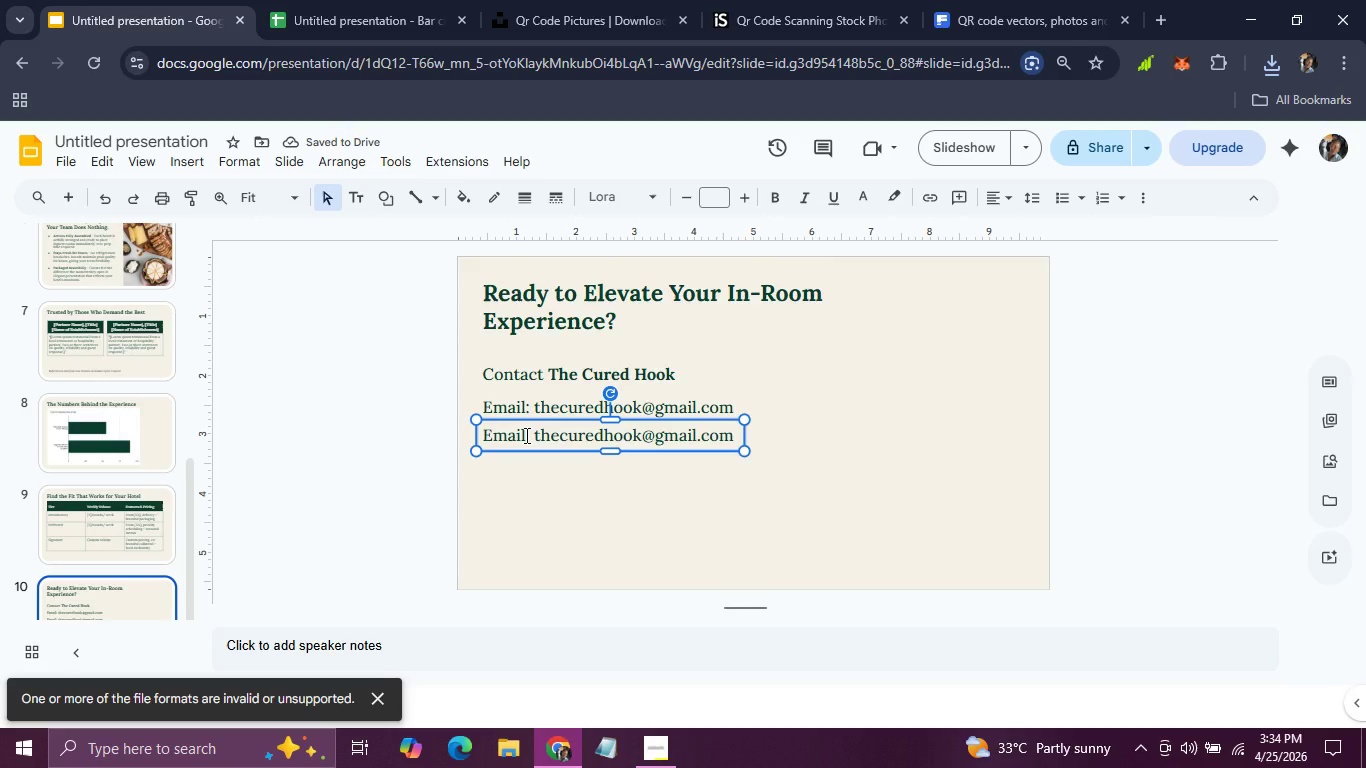 
left_click([526, 436])
 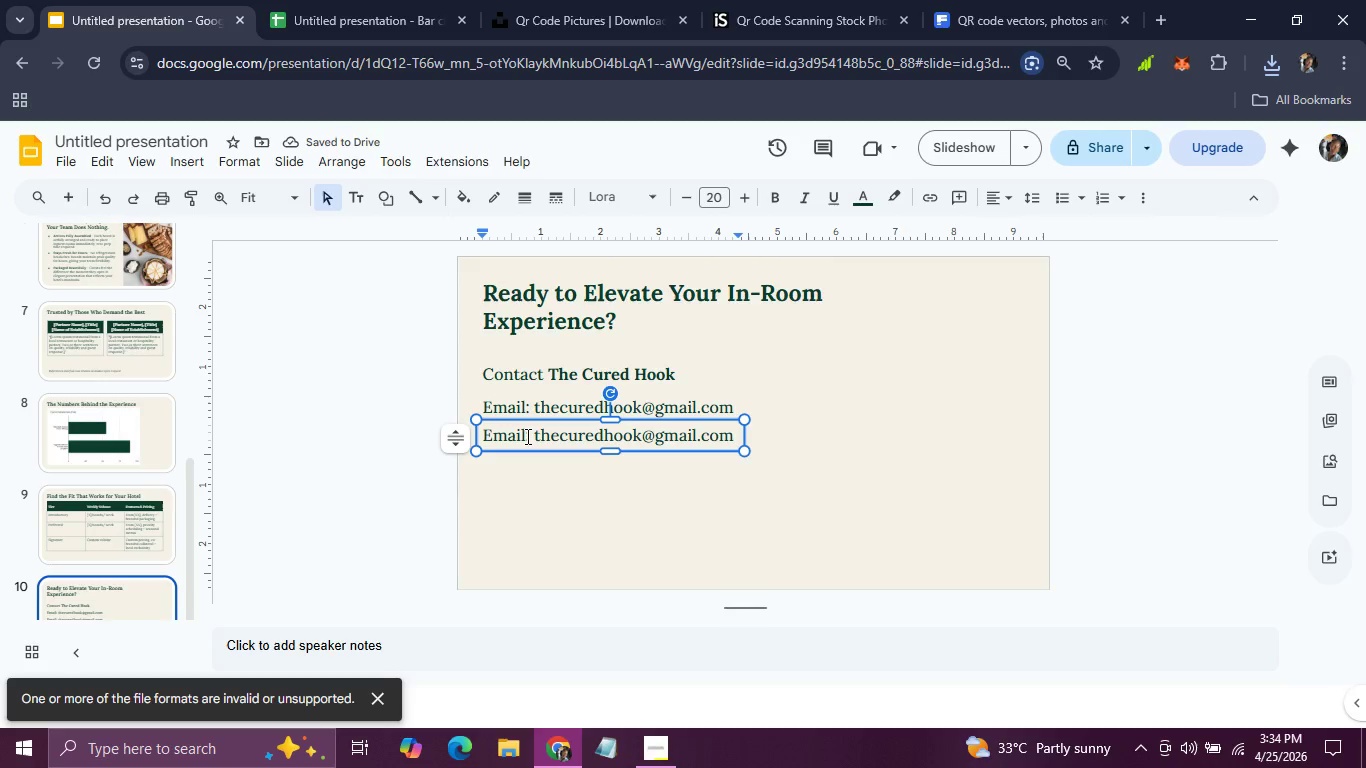 
hold_key(key=Backspace, duration=0.86)
 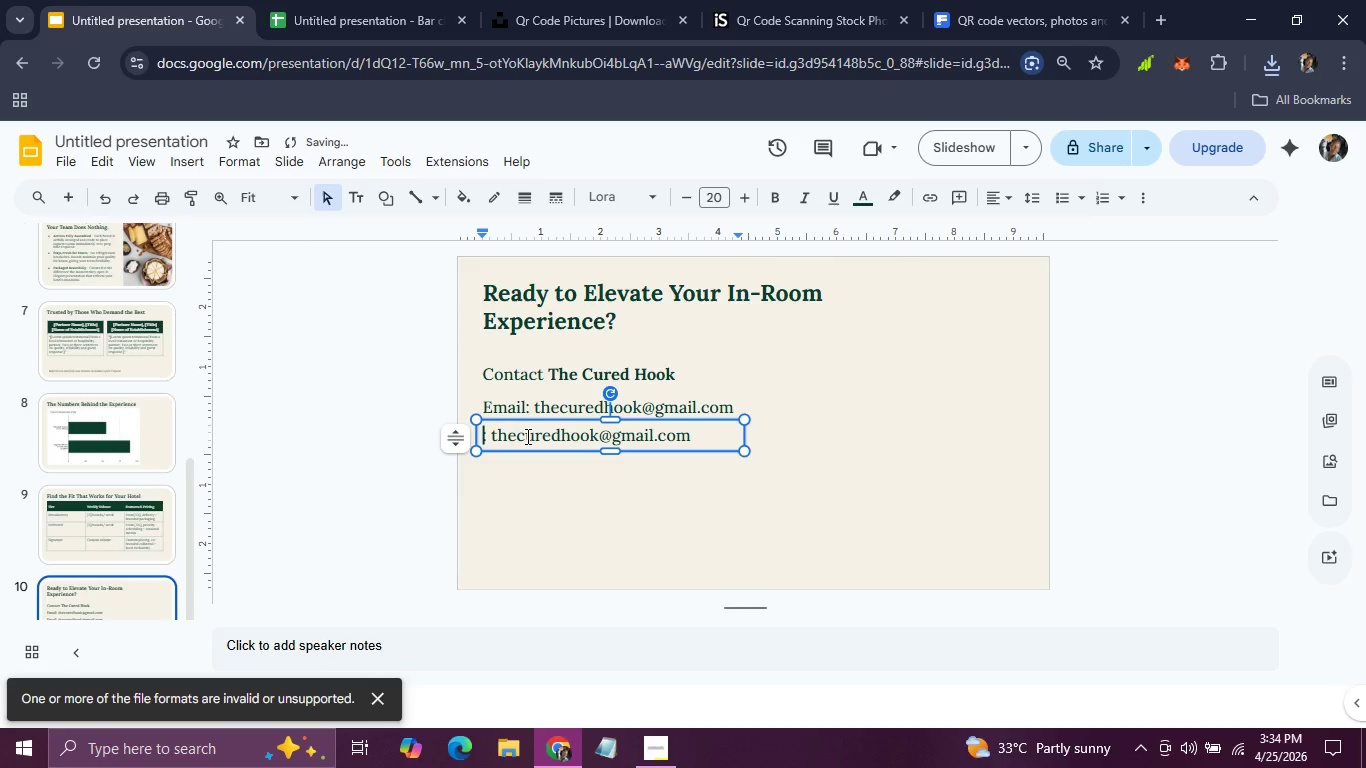 
type(Phone)
 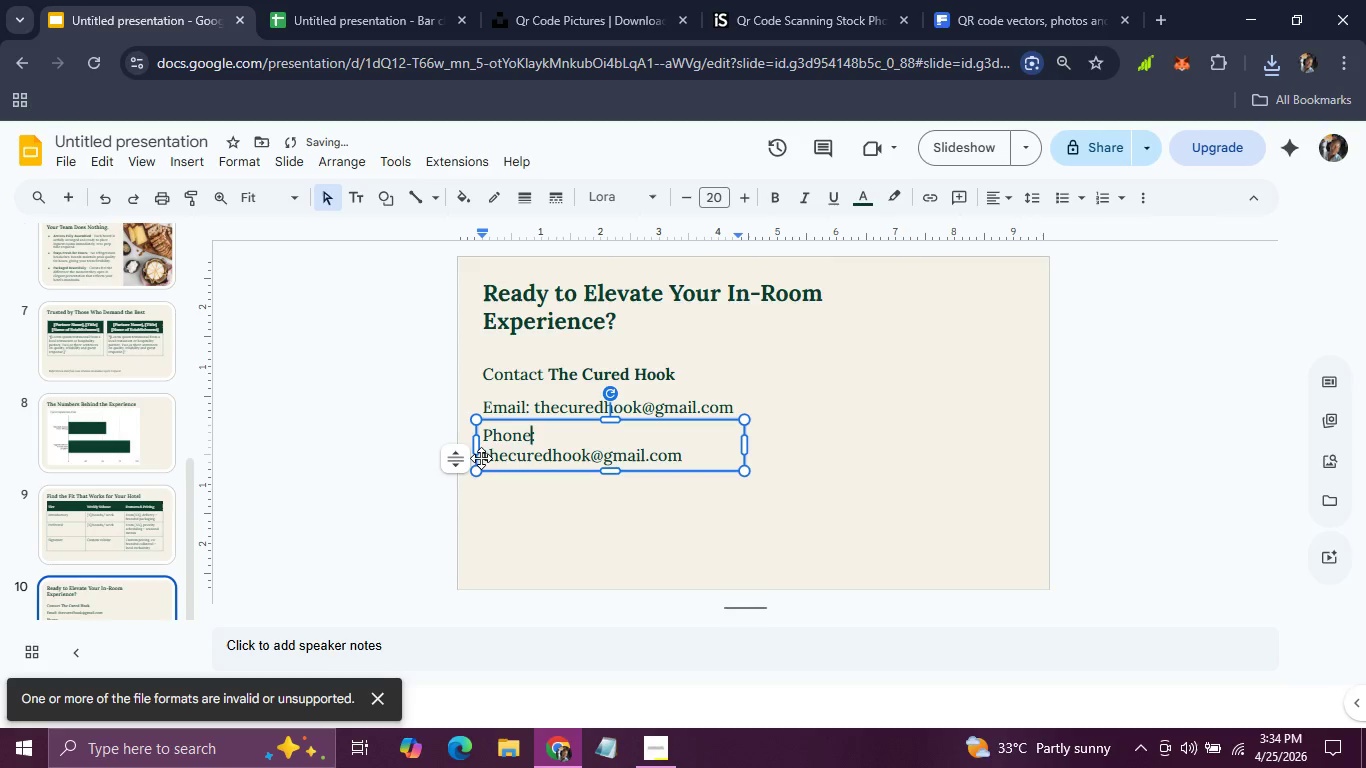 
left_click([483, 457])
 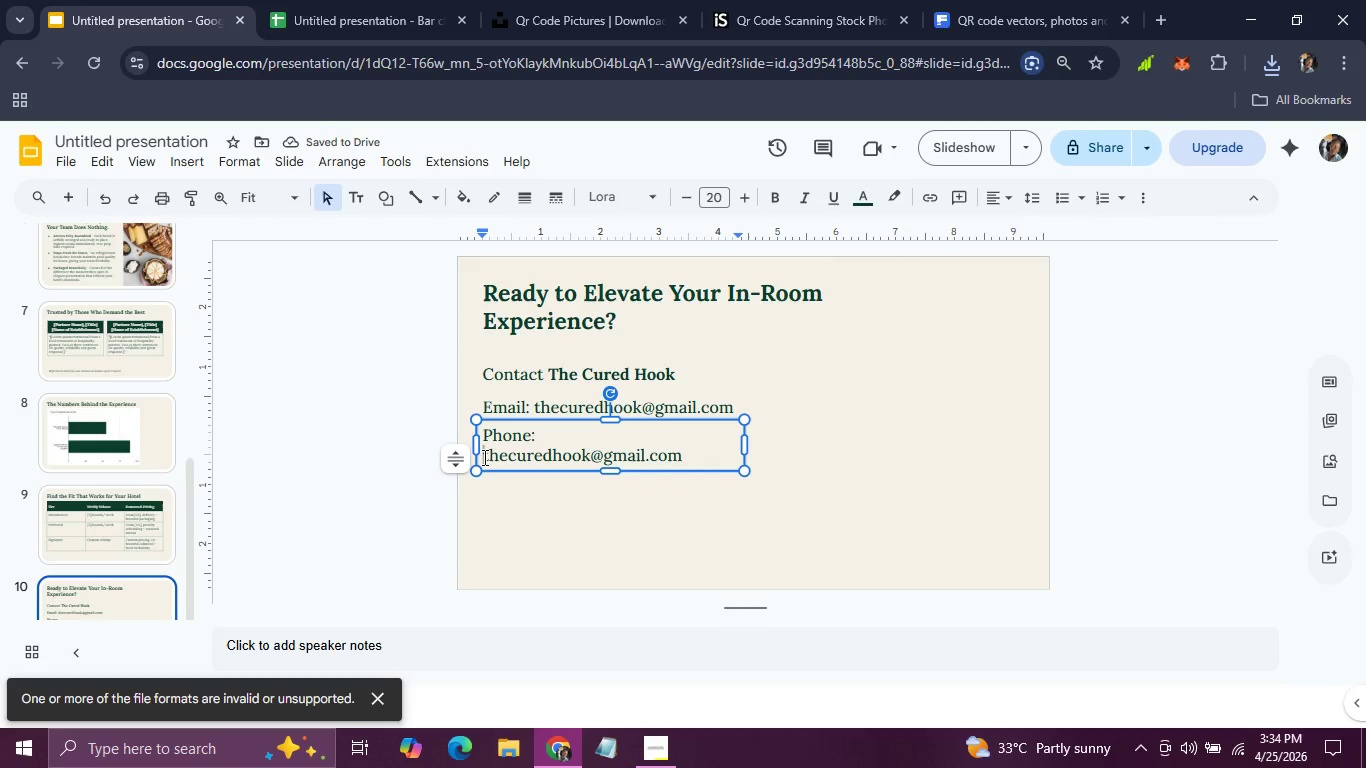 
left_click_drag(start_coordinate=[483, 457], to_coordinate=[713, 454])
 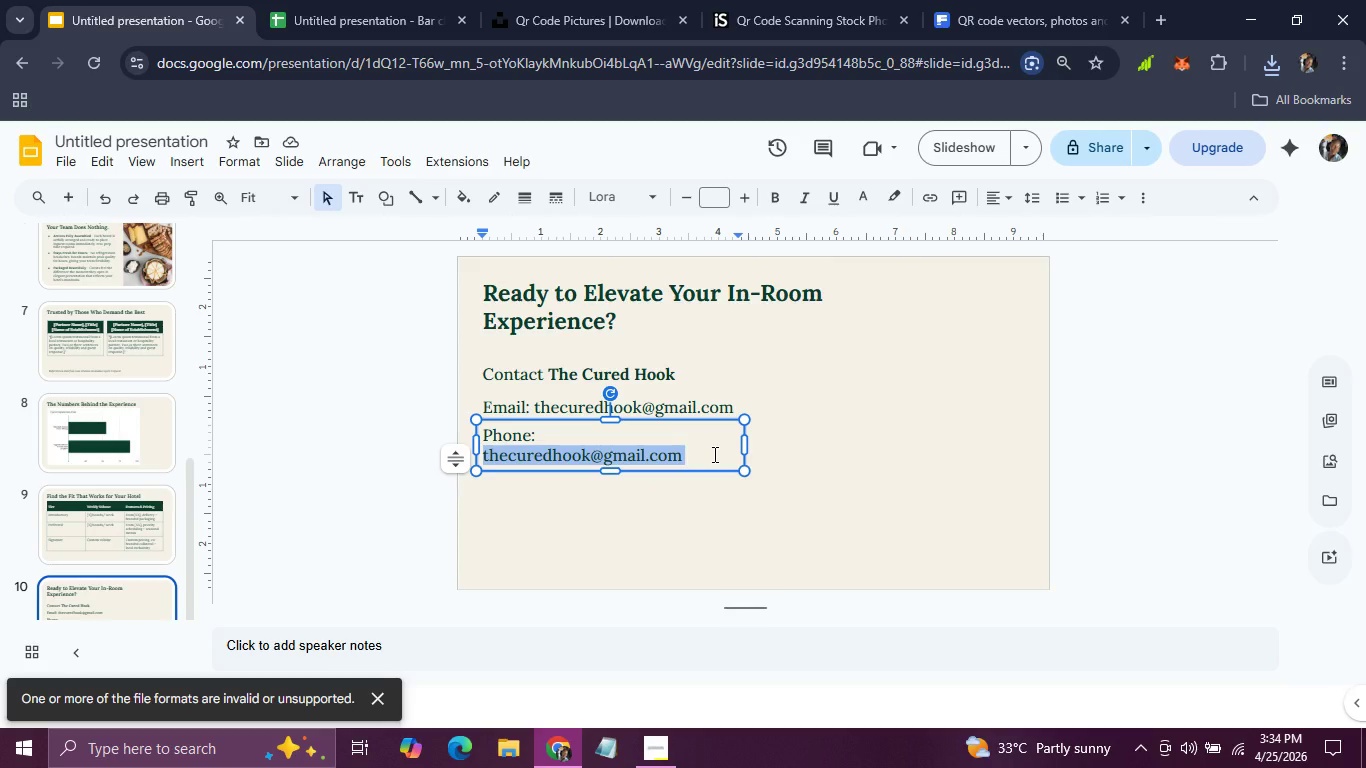 
type( +)
key(Backspace)
key(Backspace)
type(+112 987 b)
key(Backspace)
type( 754 3255)
 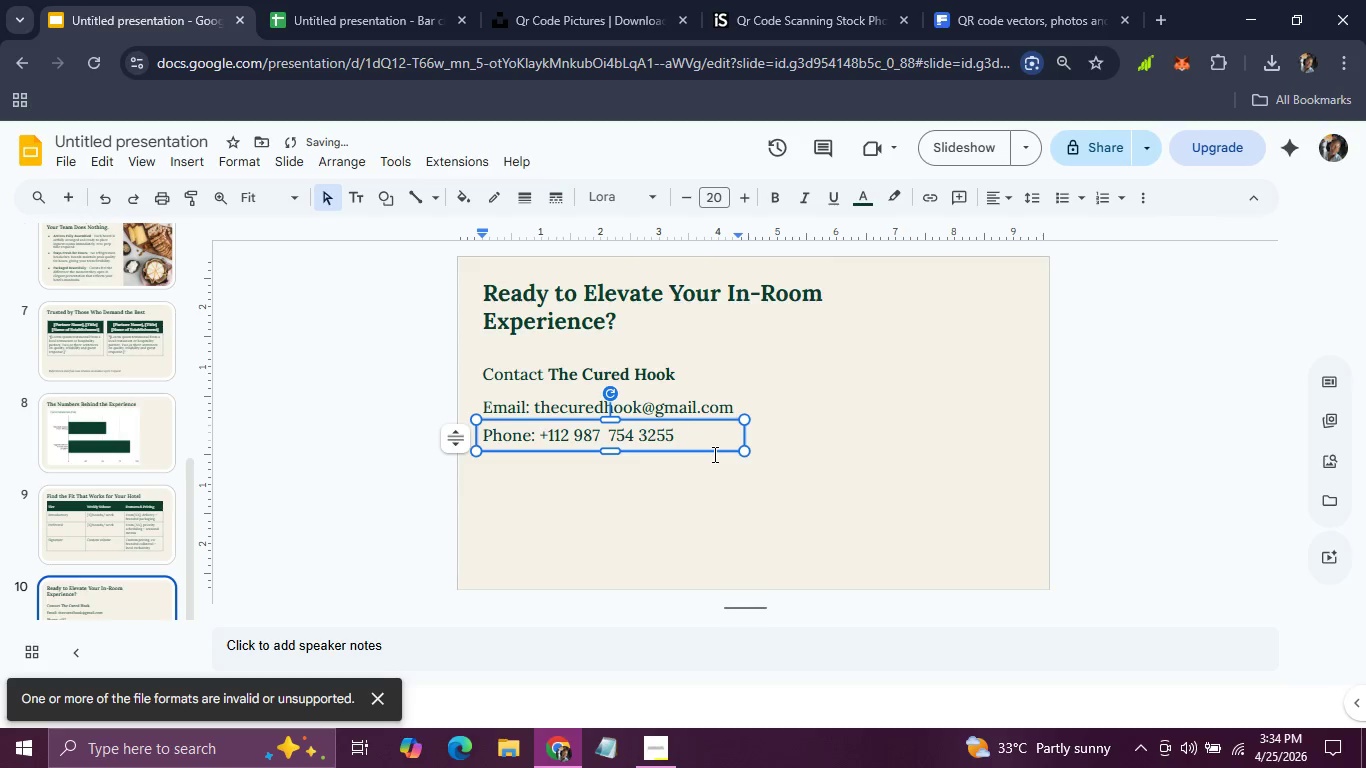 
left_click([608, 437])
 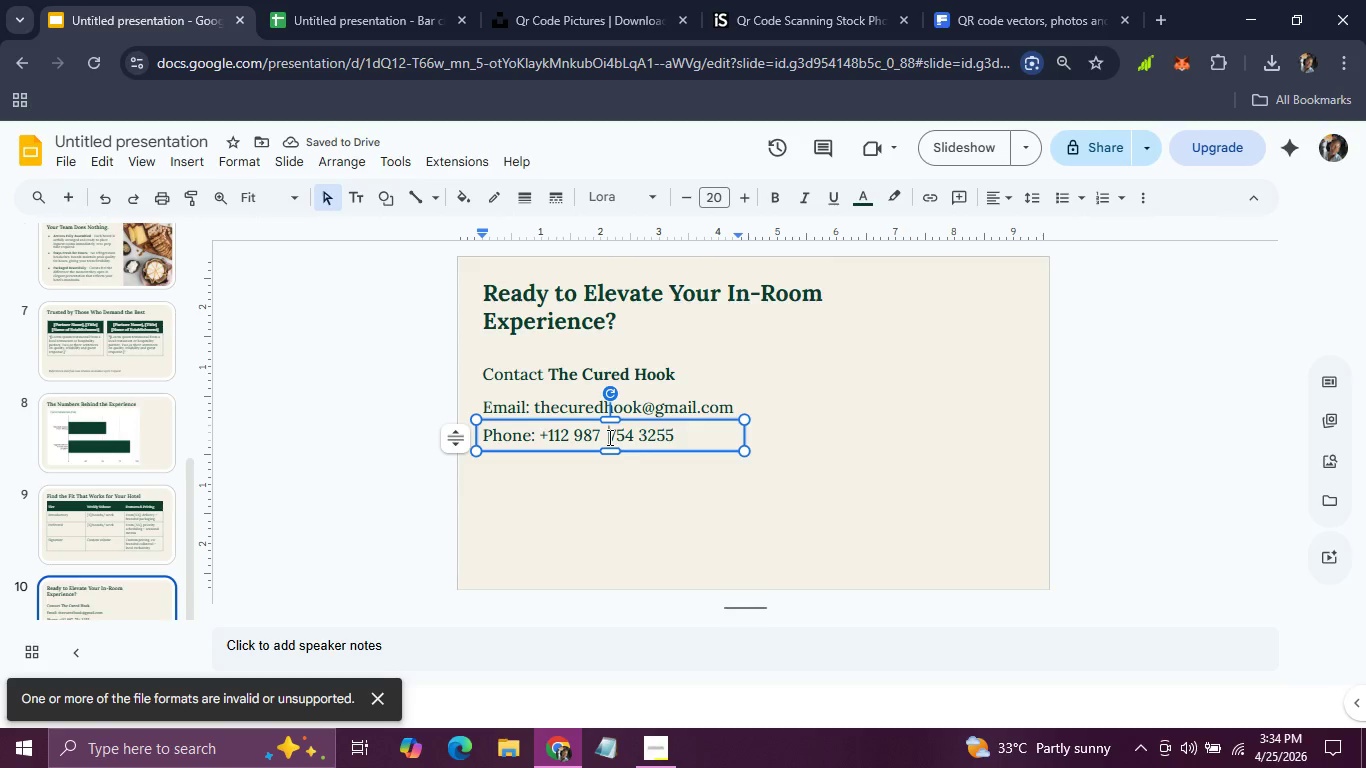 
key(Backspace)
 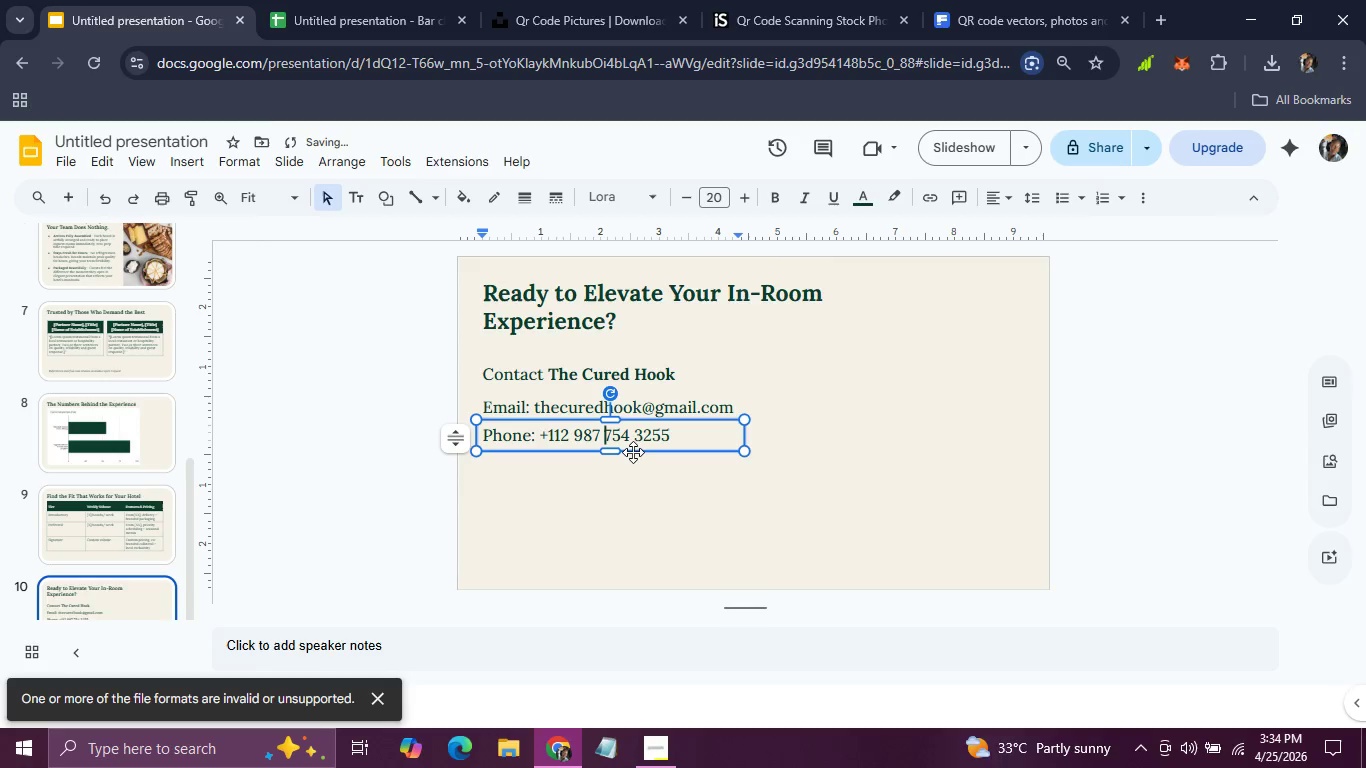 
left_click([633, 452])
 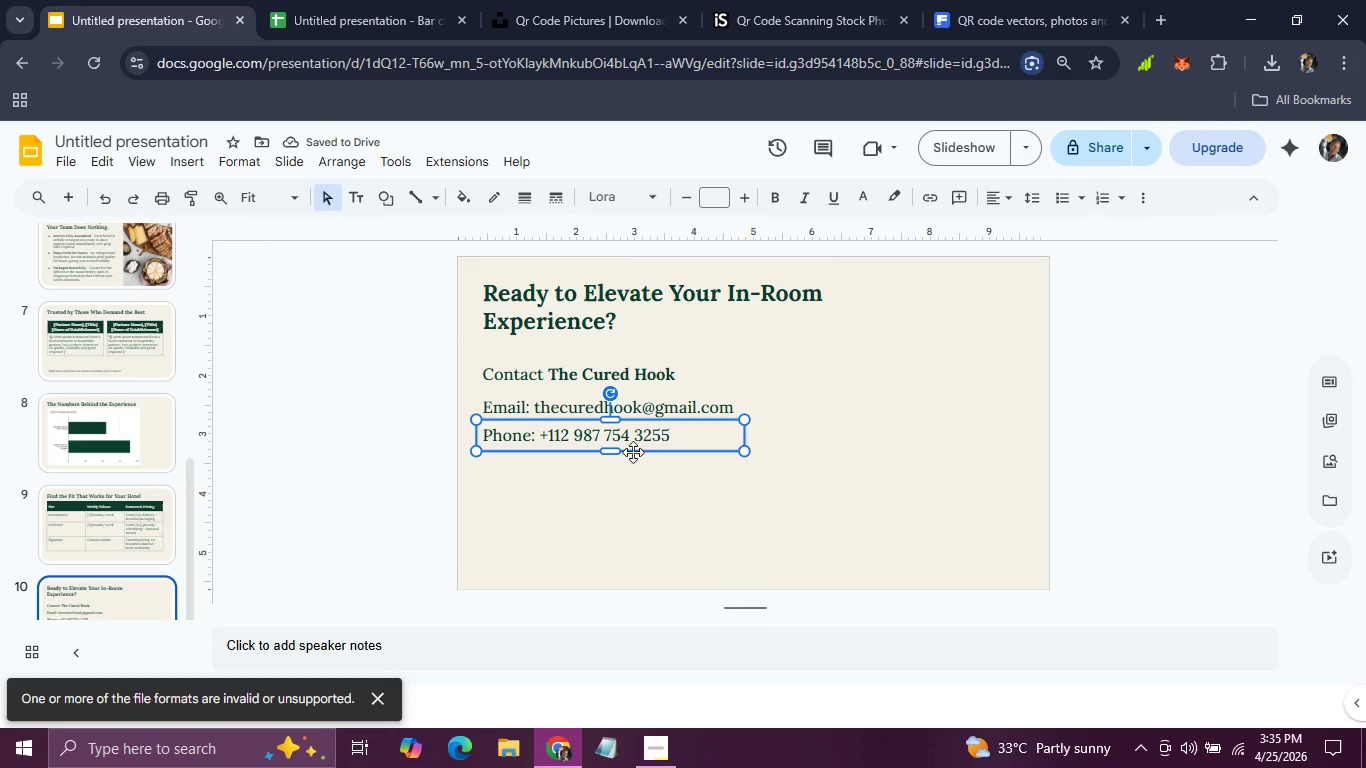 
key(Control+D)
 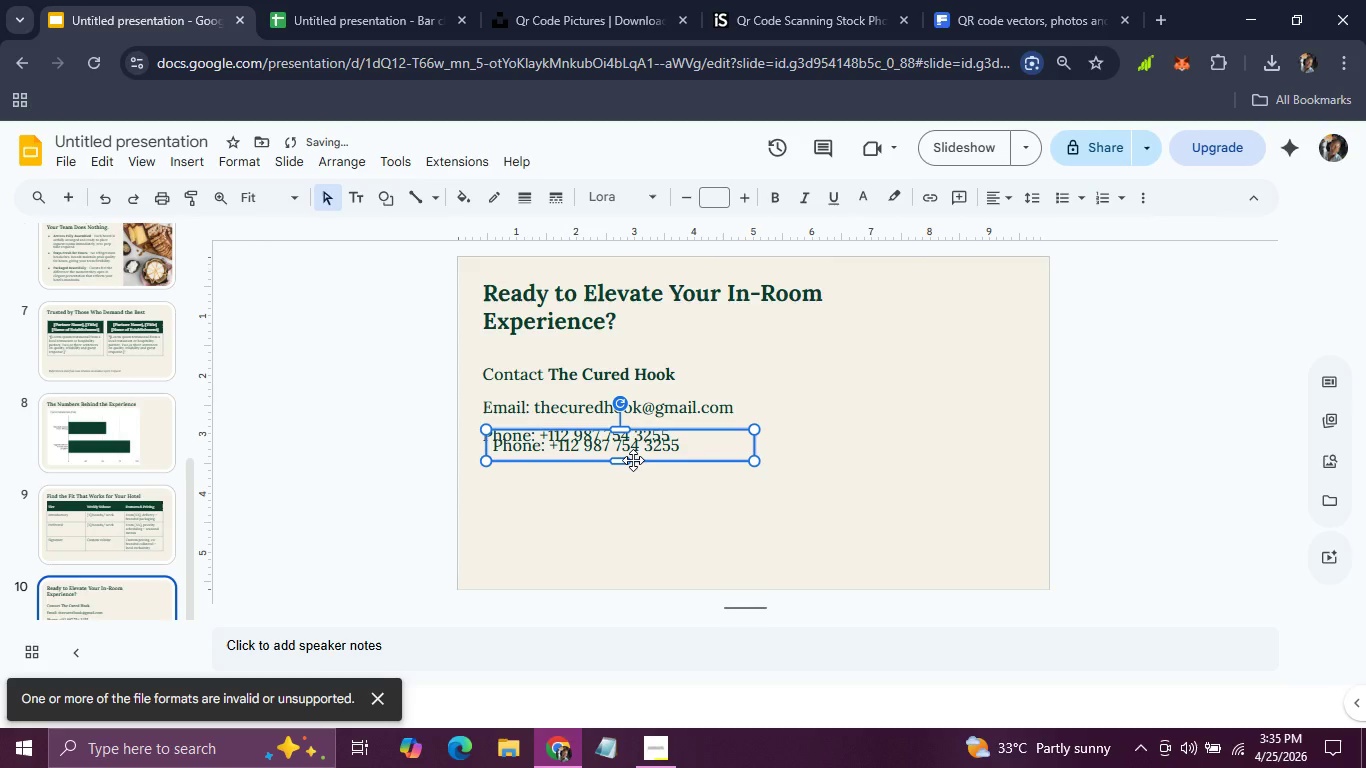 
left_click_drag(start_coordinate=[633, 460], to_coordinate=[633, 483])
 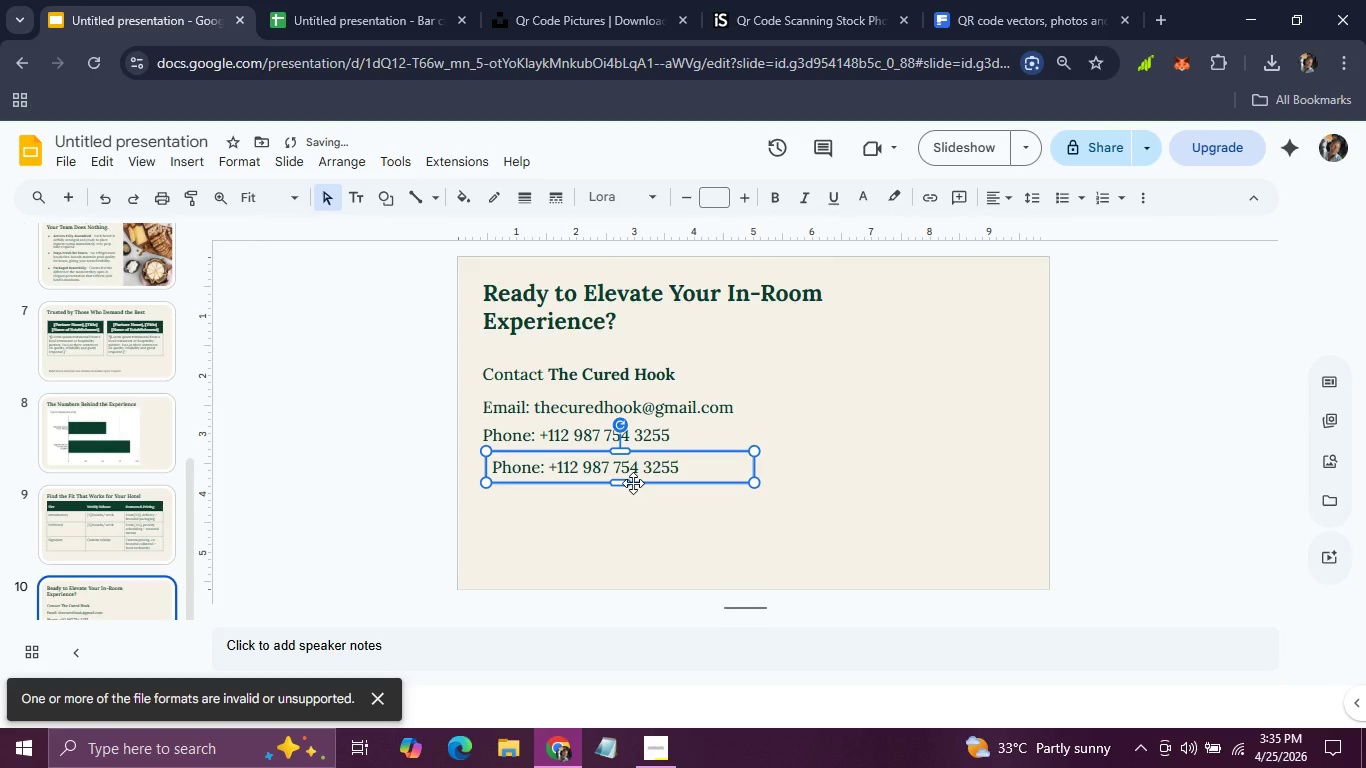 
key(ArrowLeft)
 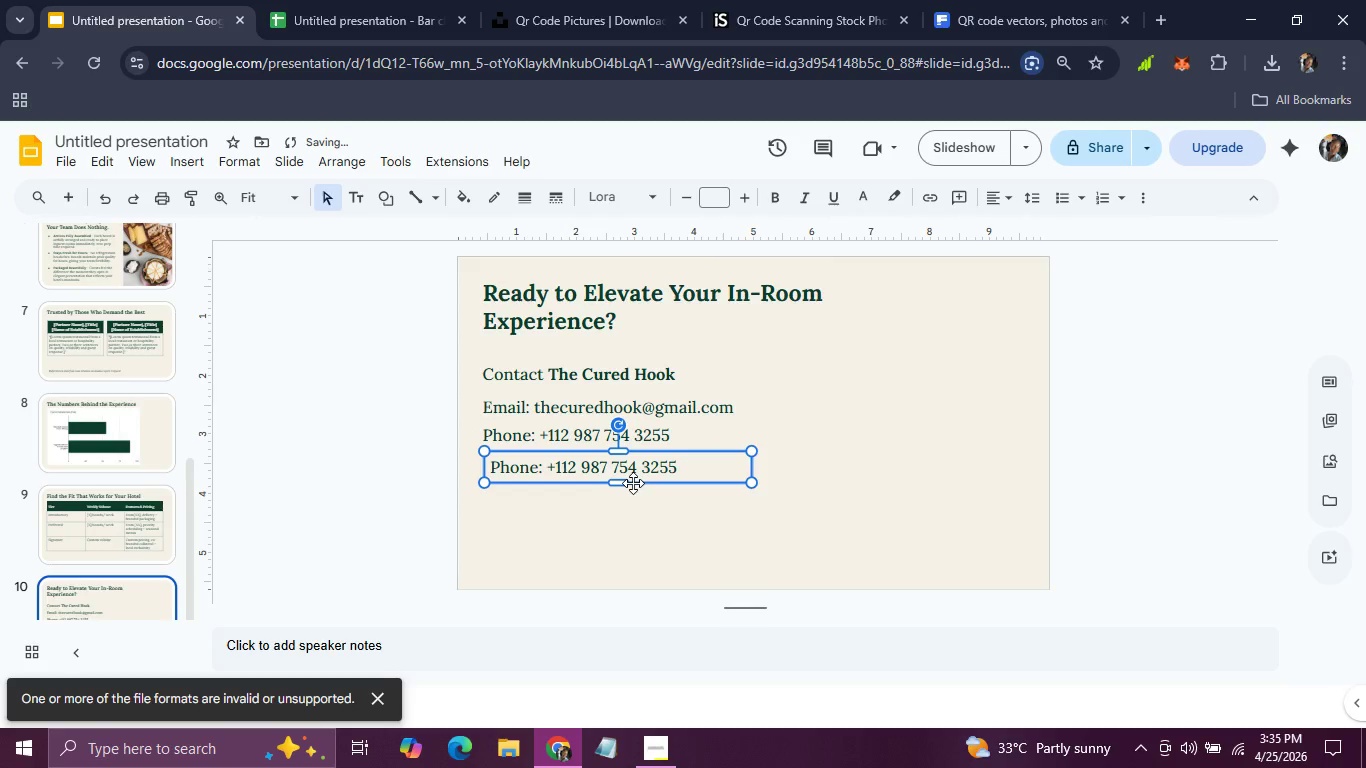 
key(ArrowLeft)
 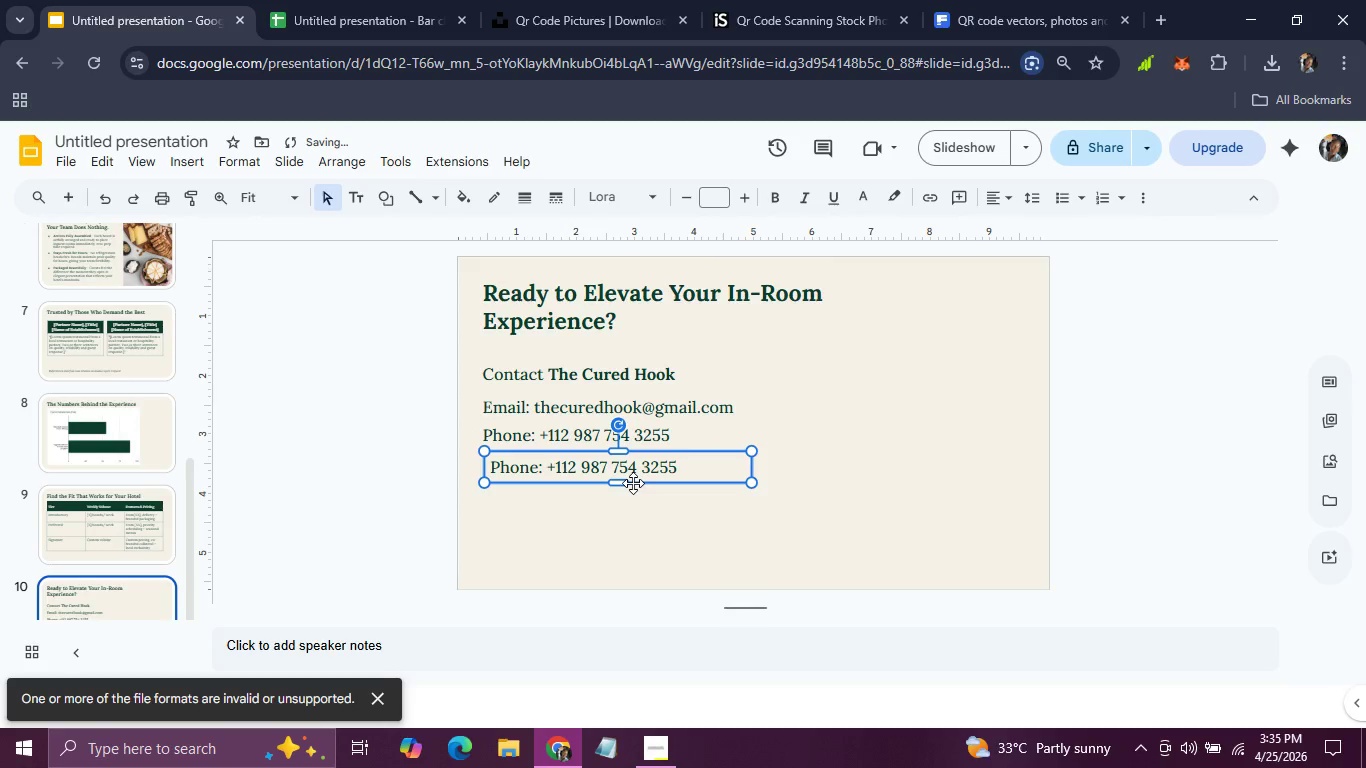 
key(ArrowLeft)
 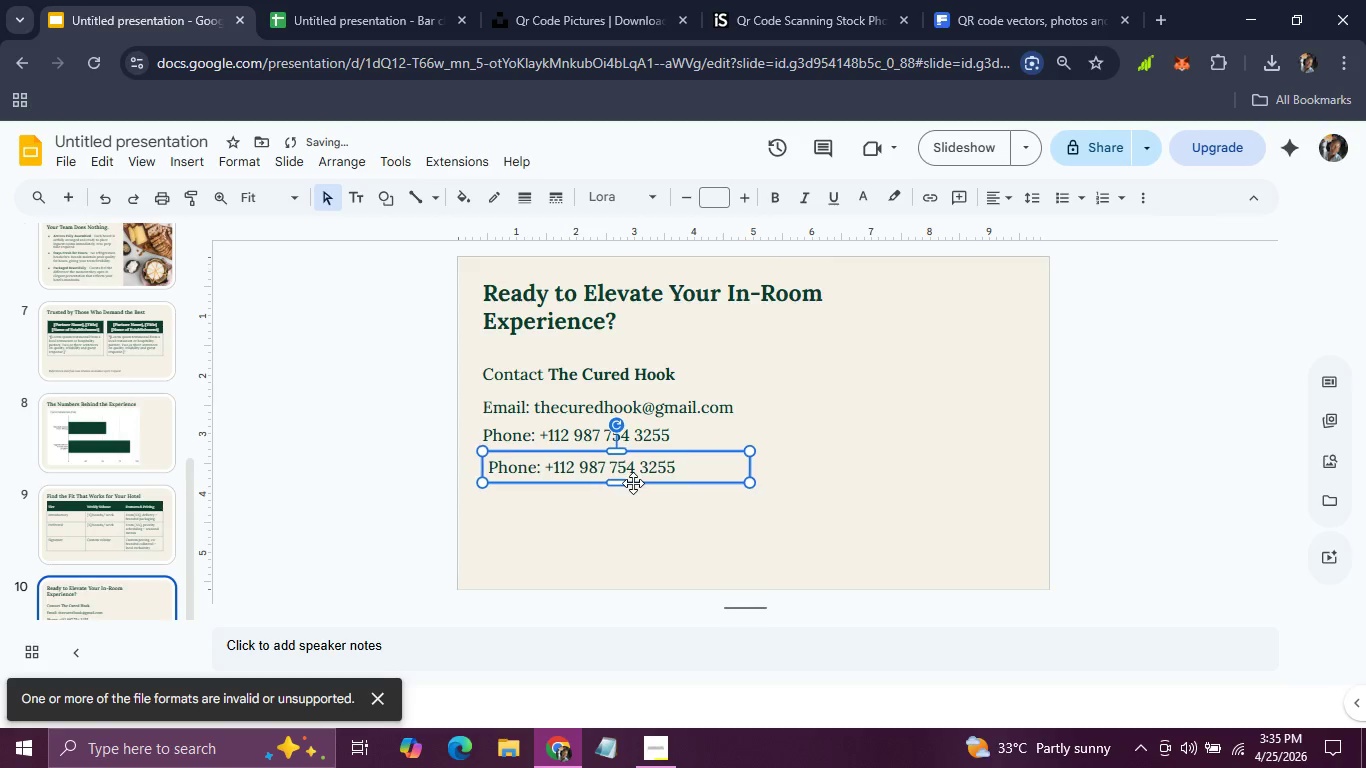 
key(ArrowLeft)
 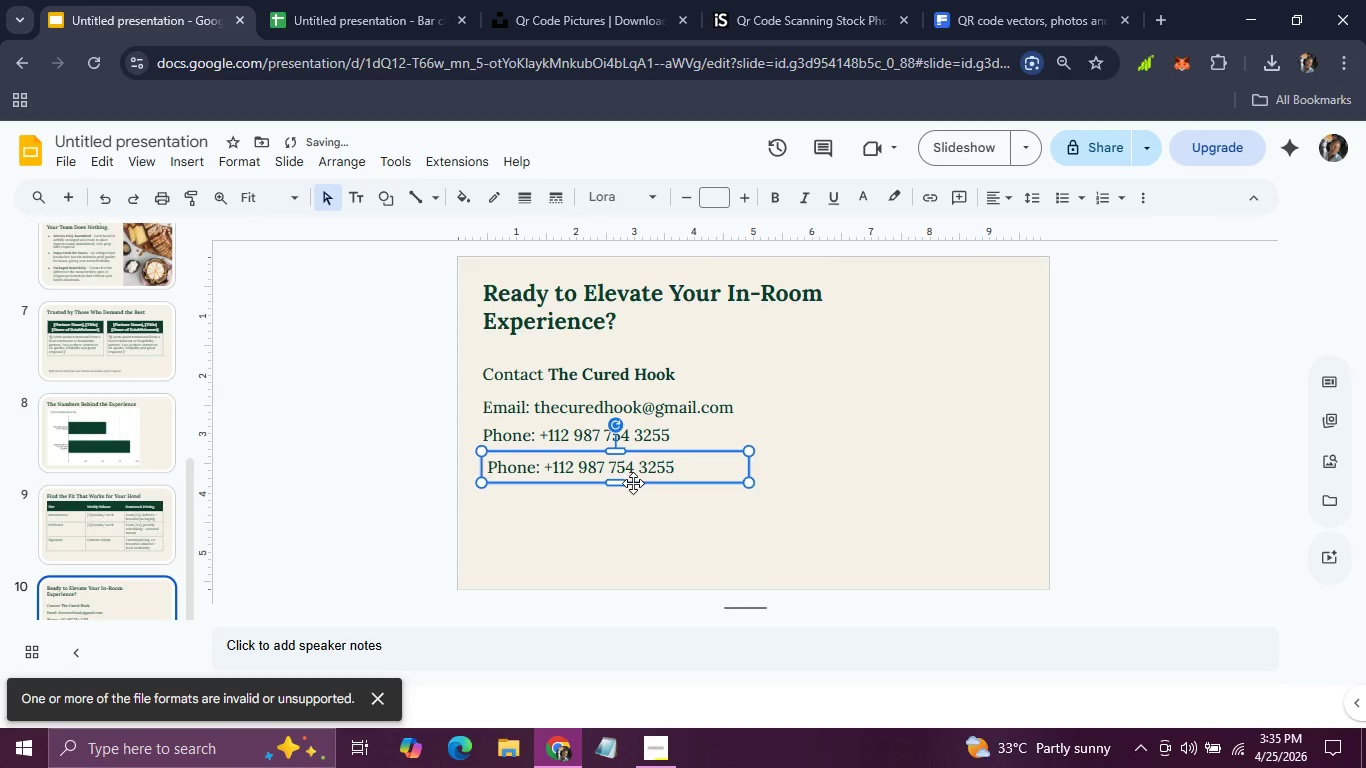 
key(ArrowLeft)
 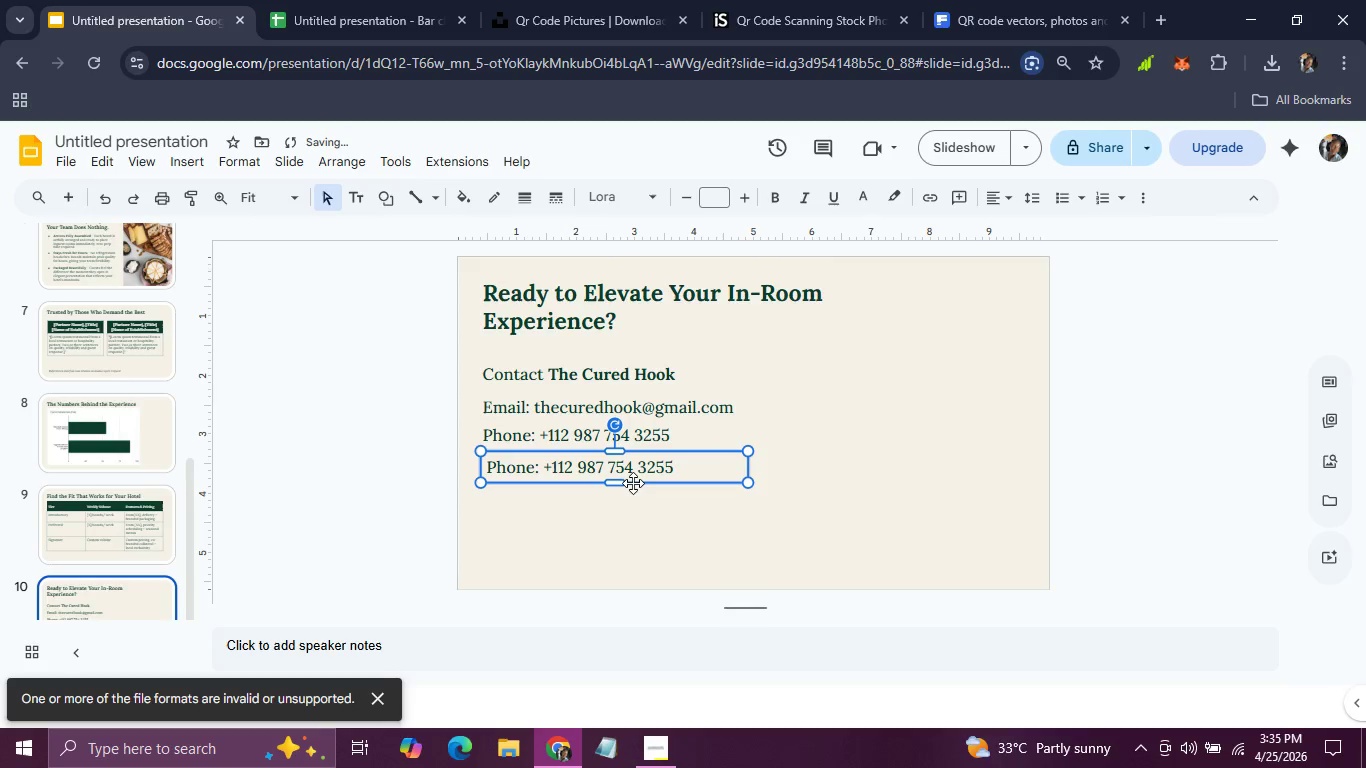 
key(ArrowLeft)
 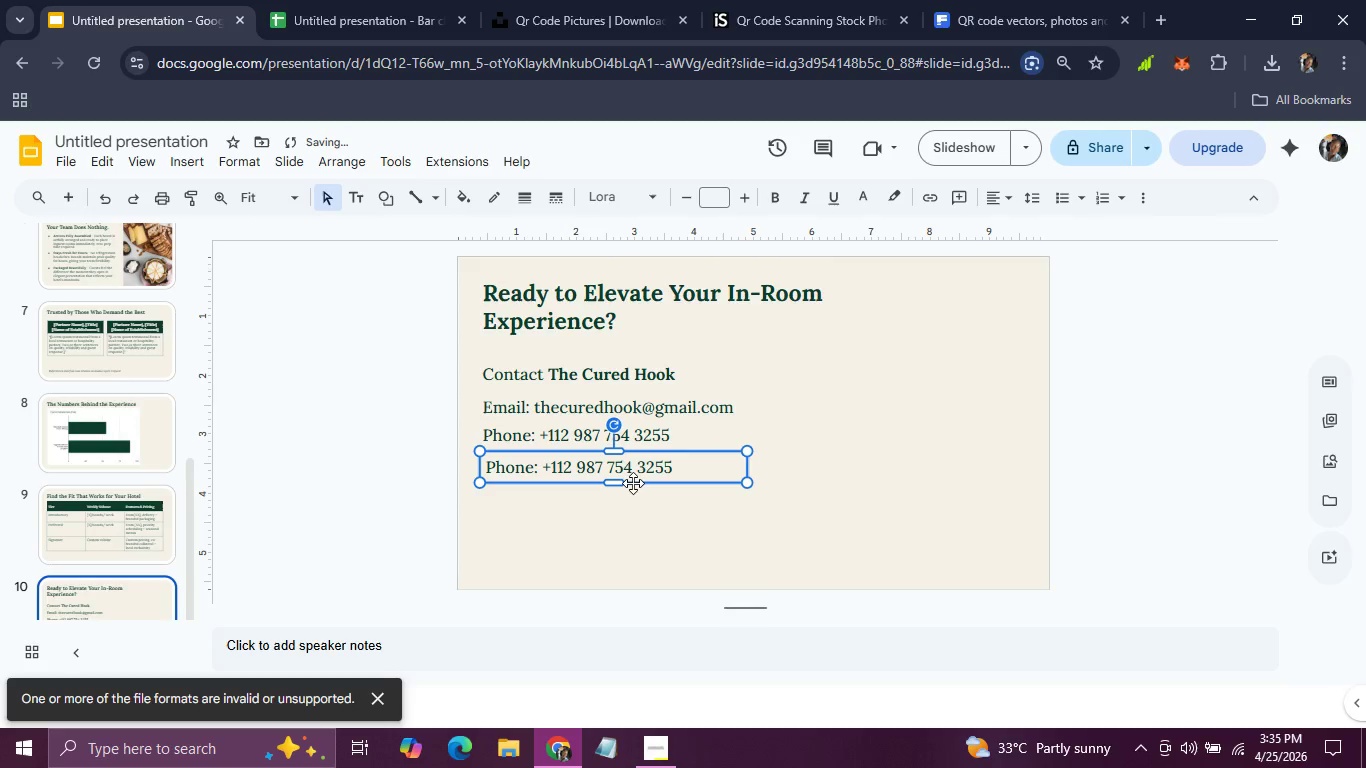 
key(ArrowLeft)
 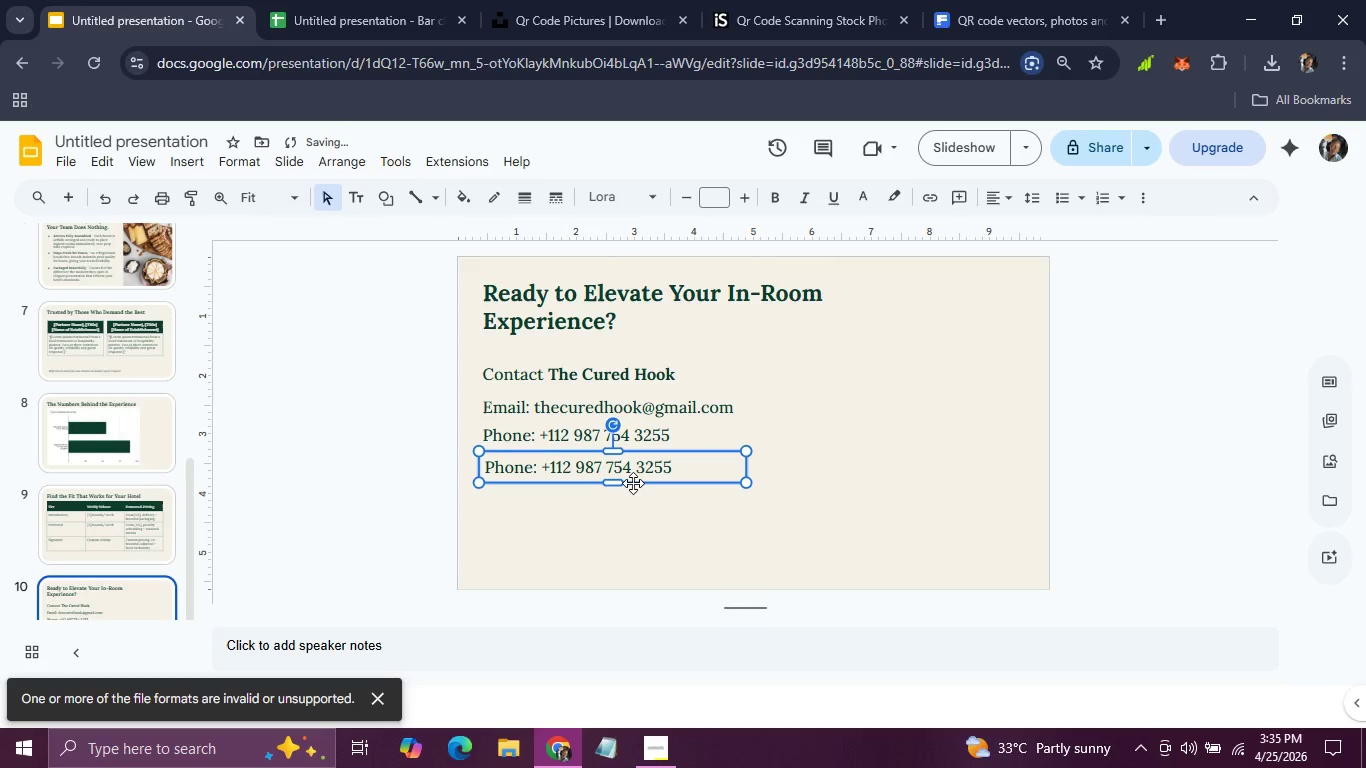 
key(ArrowLeft)
 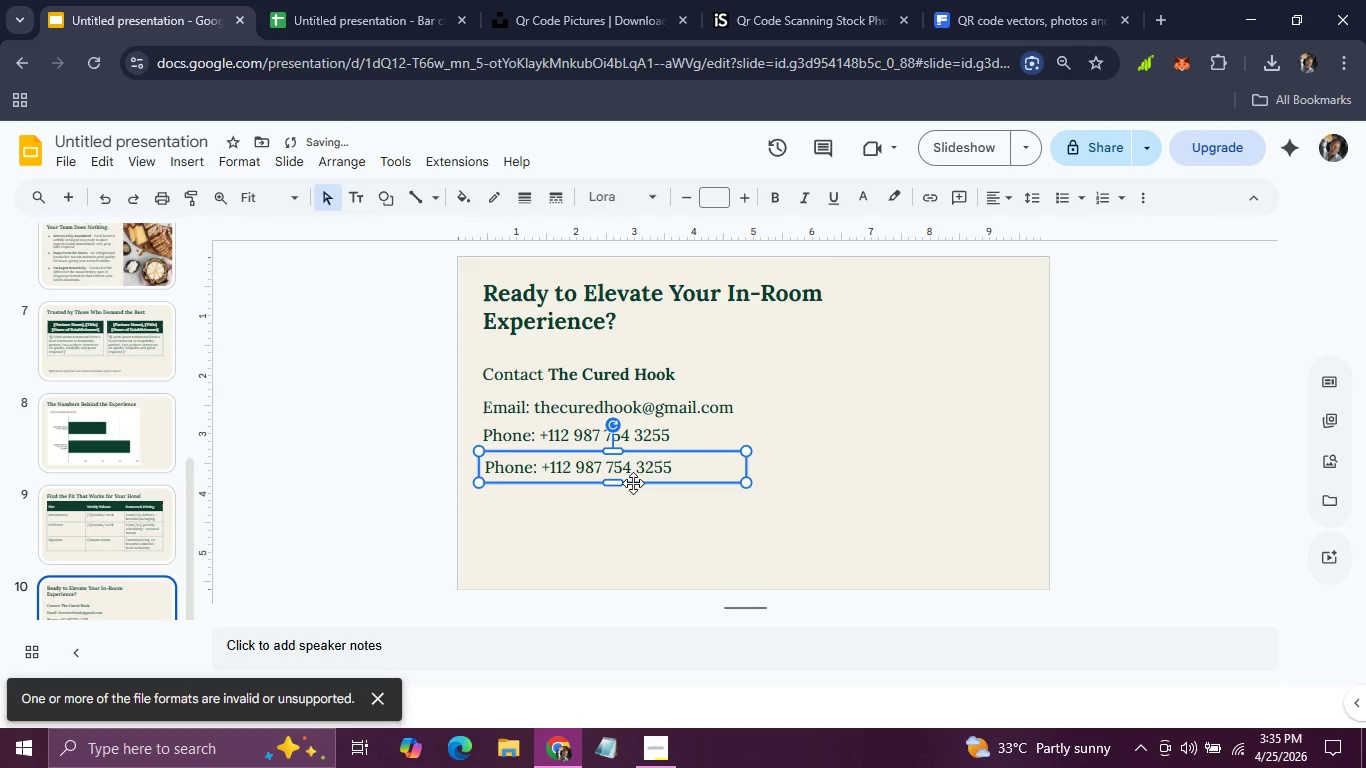 
key(ArrowLeft)
 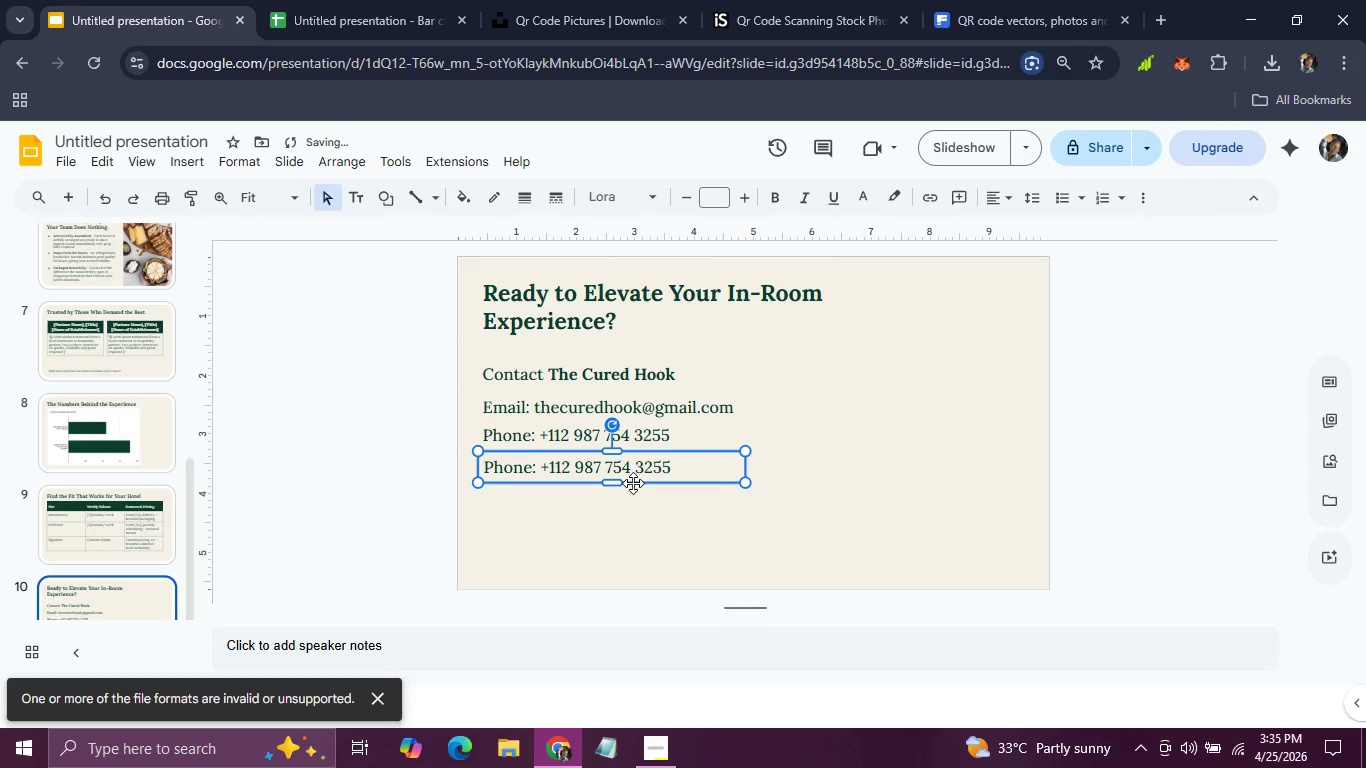 
key(ArrowRight)
 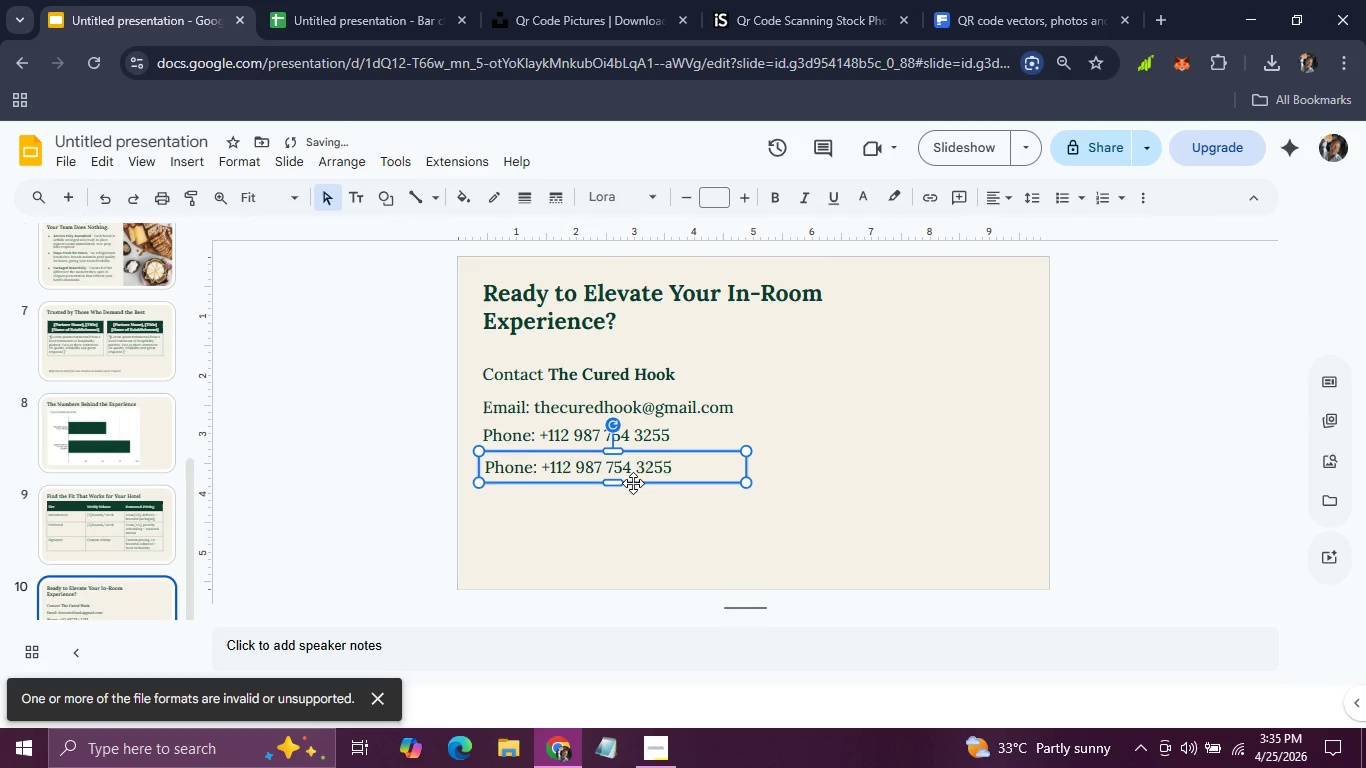 
key(ArrowUp)
 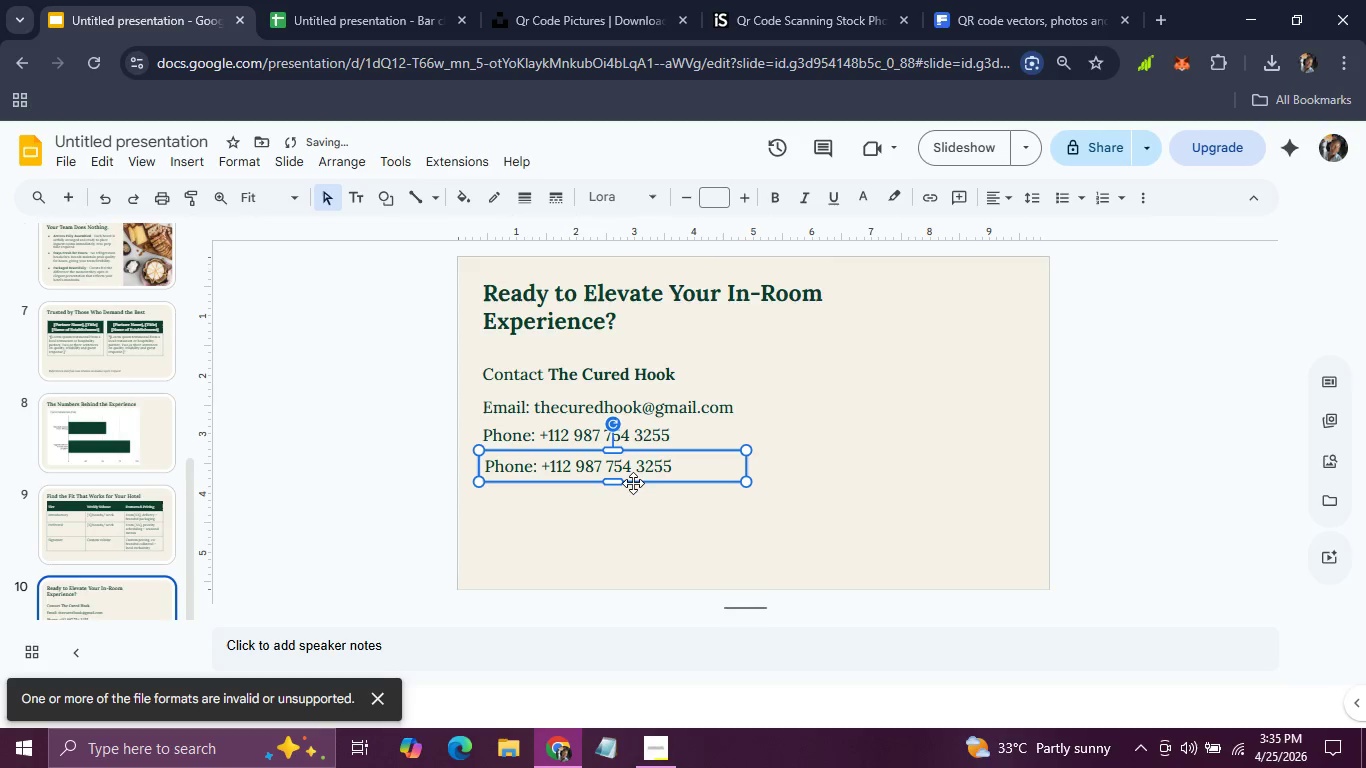 
key(ArrowUp)
 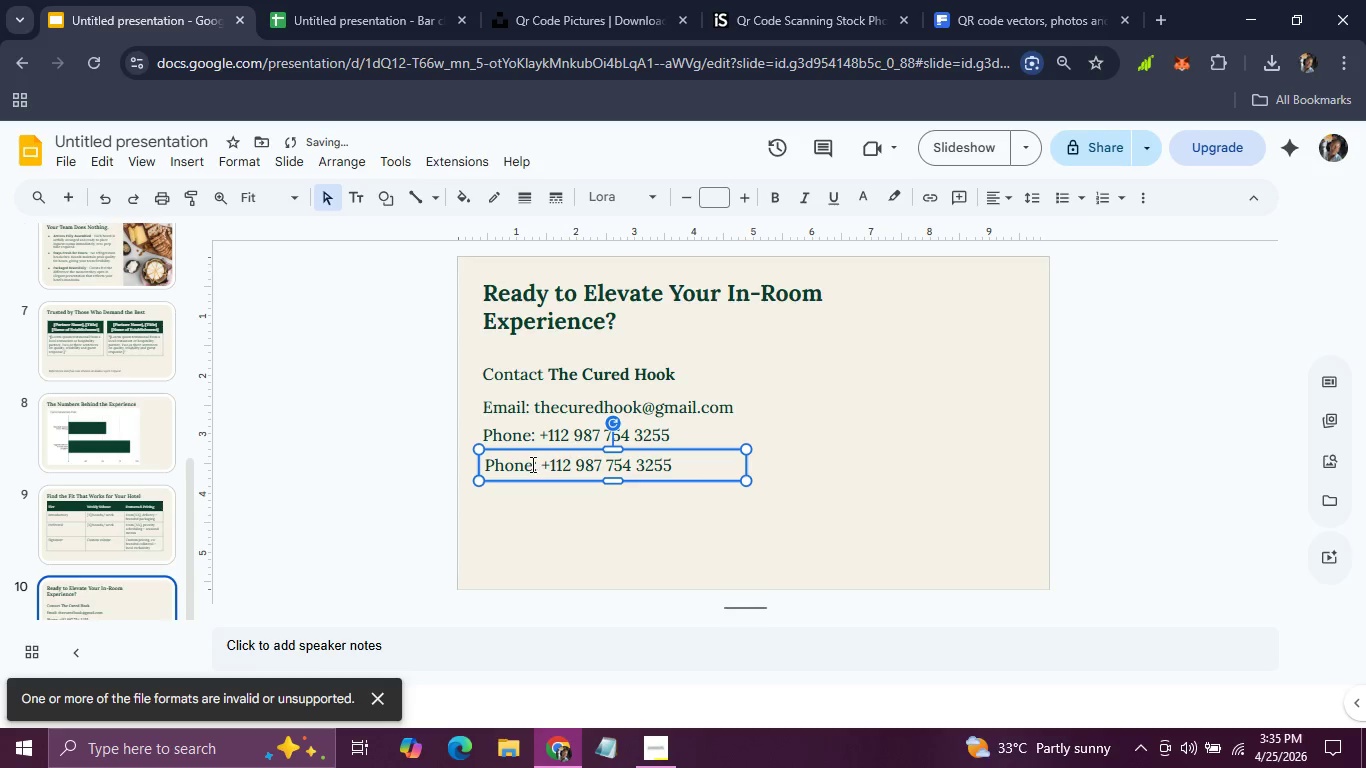 
left_click([531, 464])
 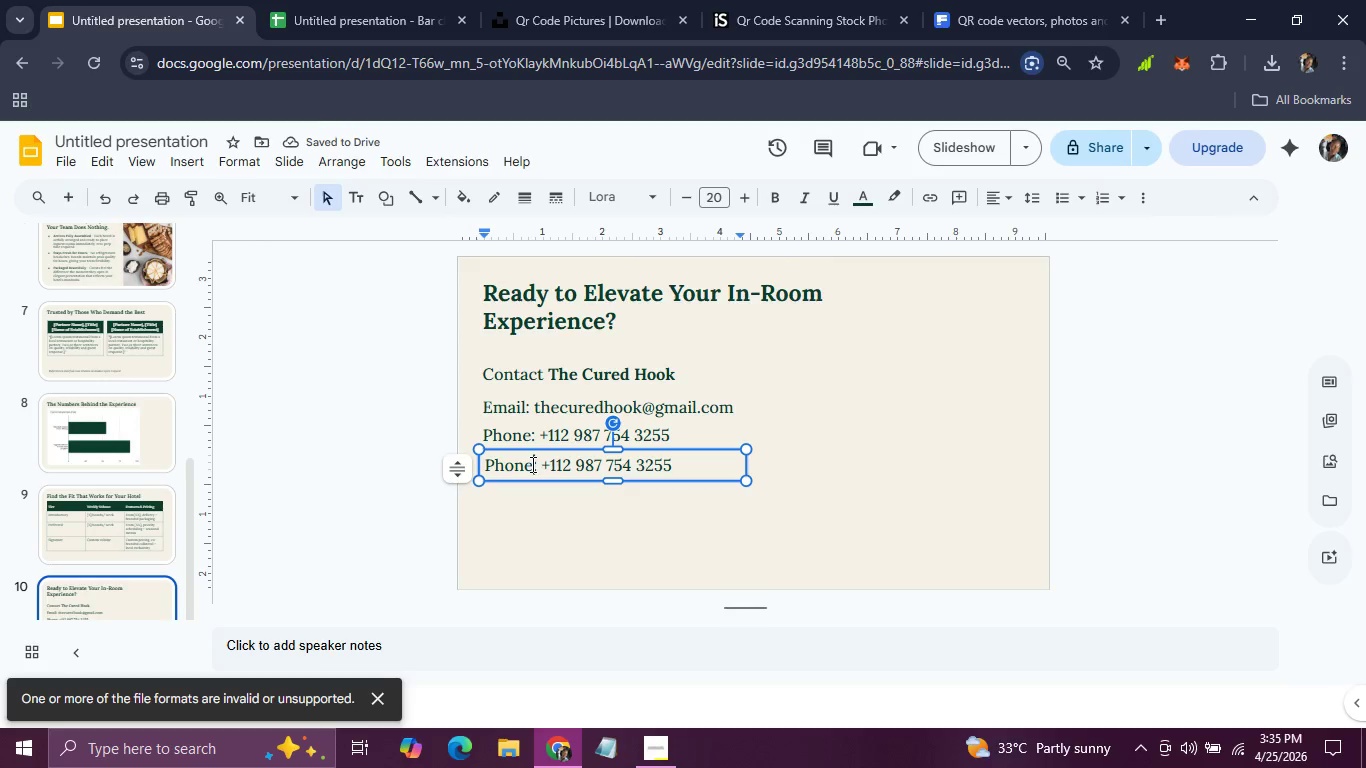 
key(Backspace)
key(Backspace)
key(Backspace)
key(Backspace)
key(Backspace)
type(Website)
 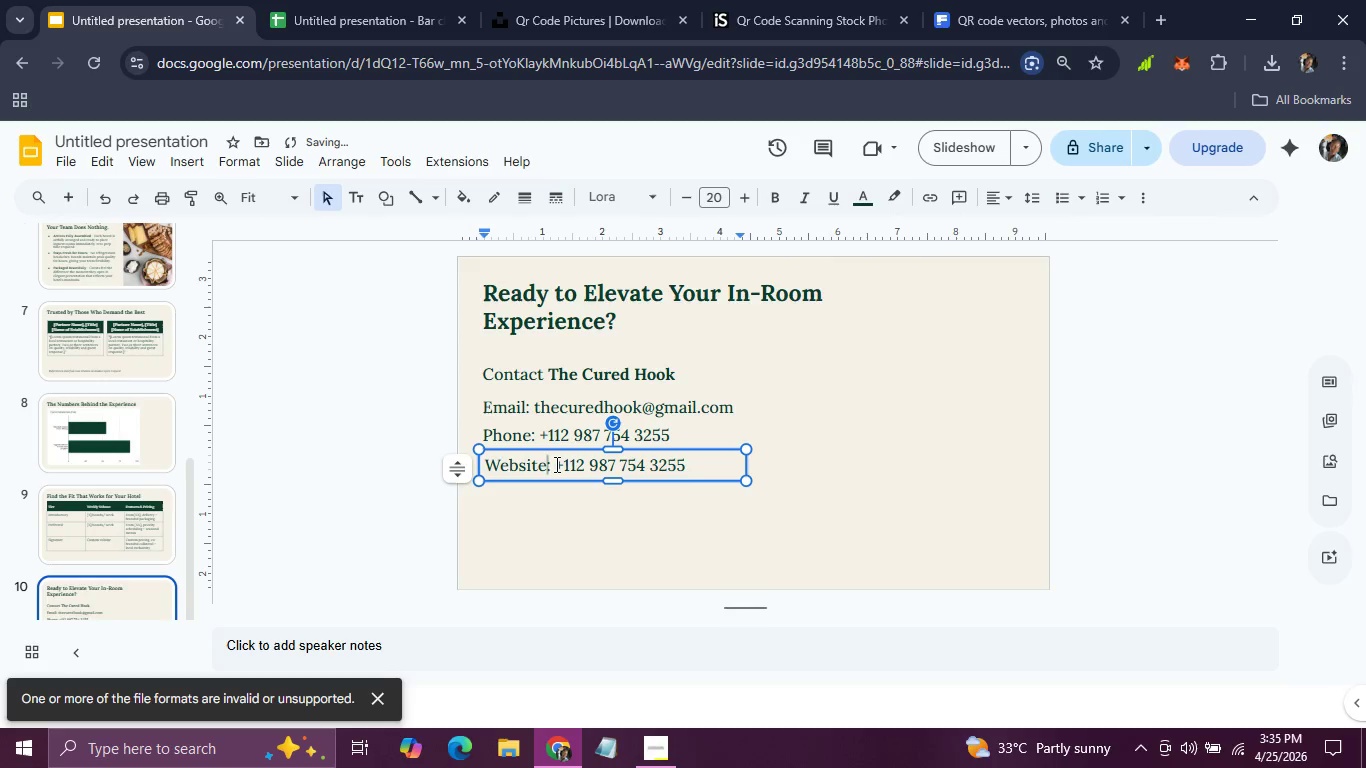 
left_click_drag(start_coordinate=[554, 464], to_coordinate=[741, 470])
 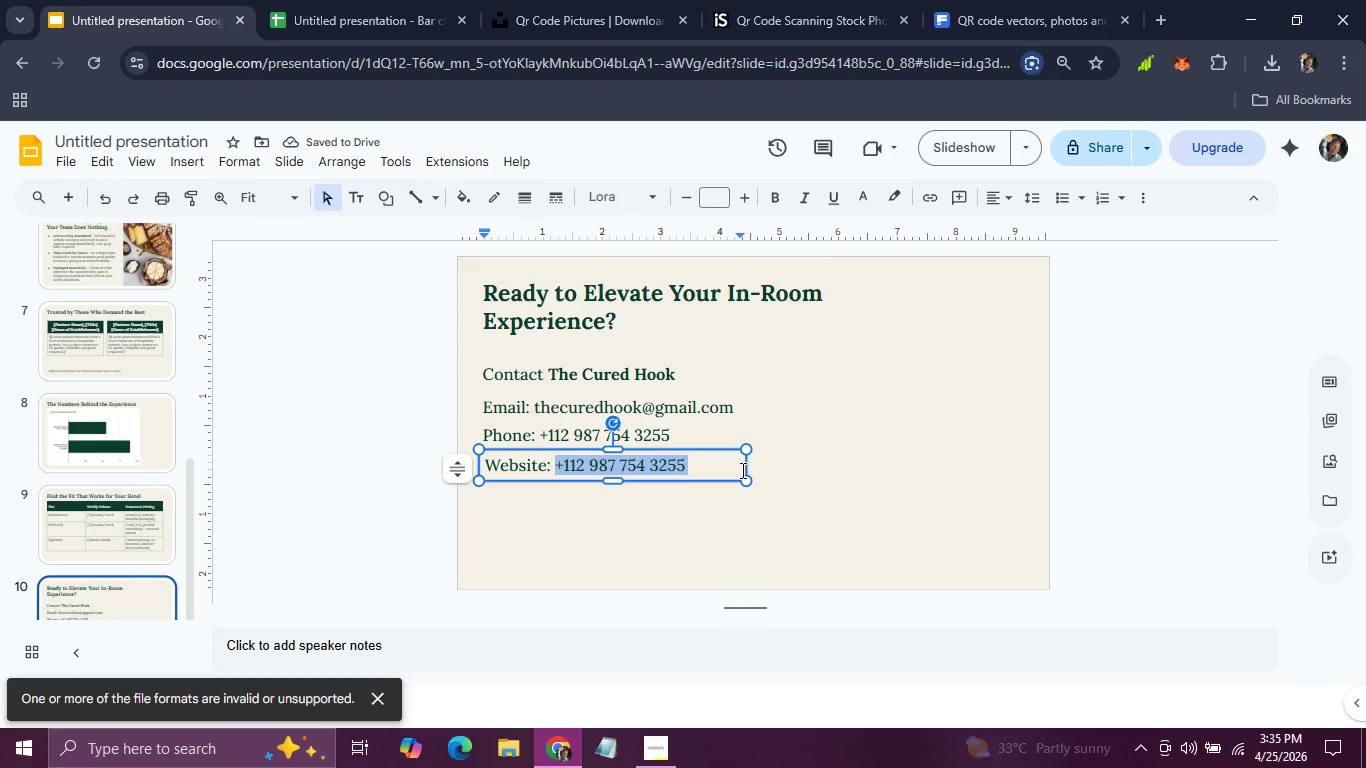 
type(thecuredhook.com)
 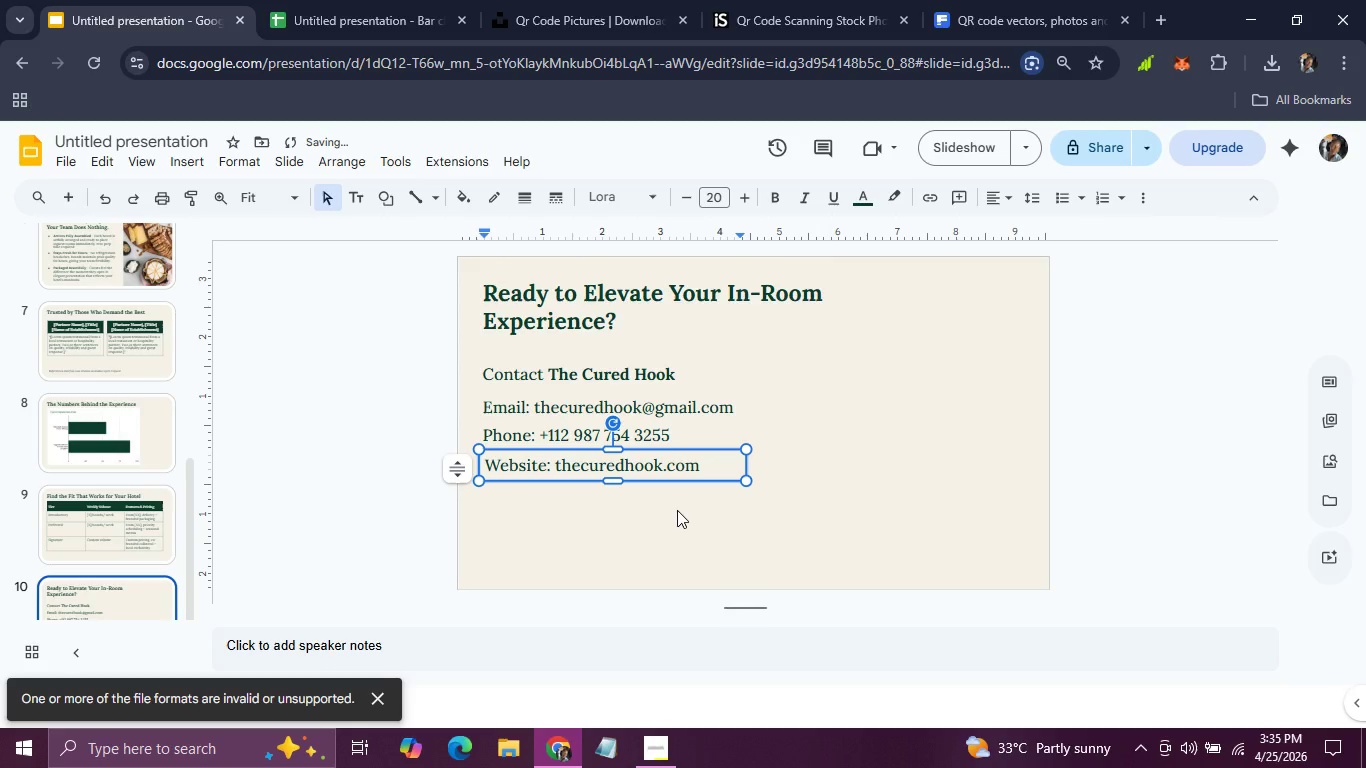 
left_click([677, 510])
 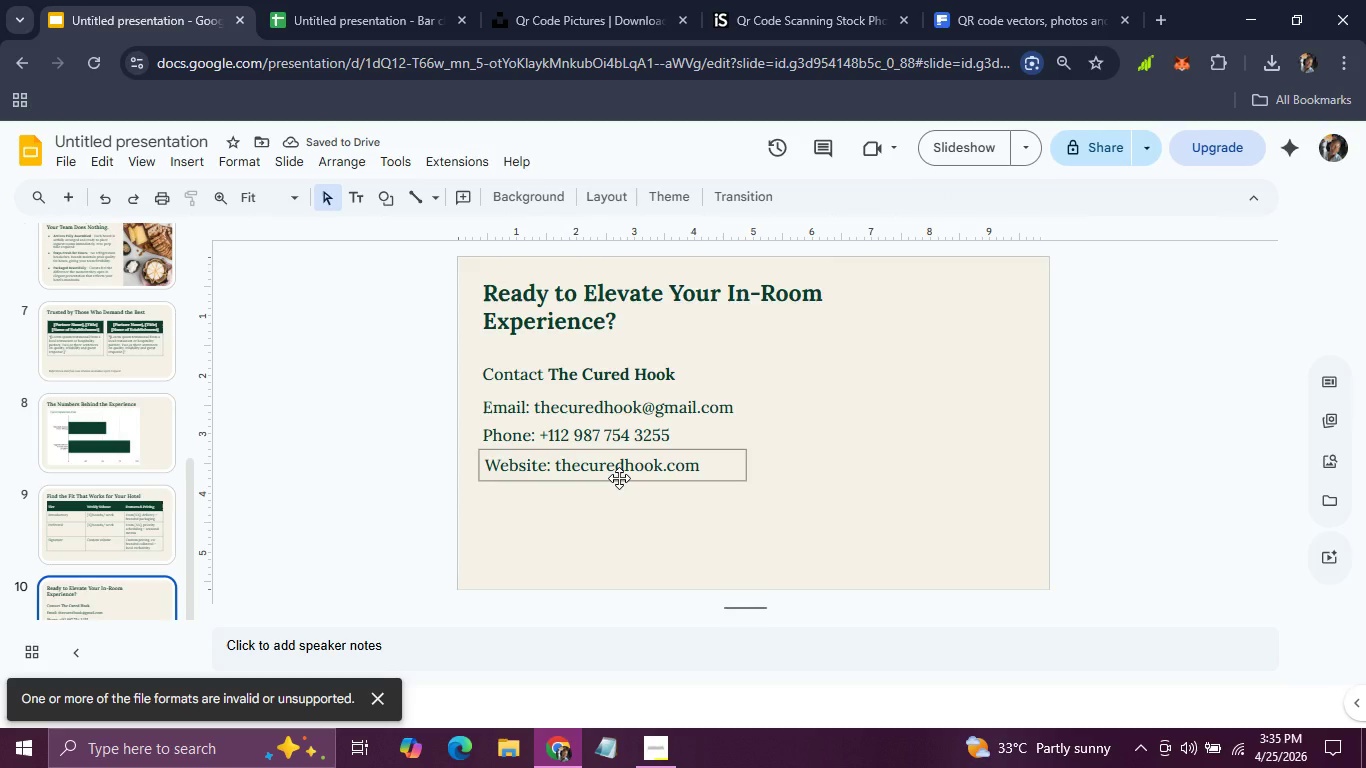 
left_click([619, 478])
 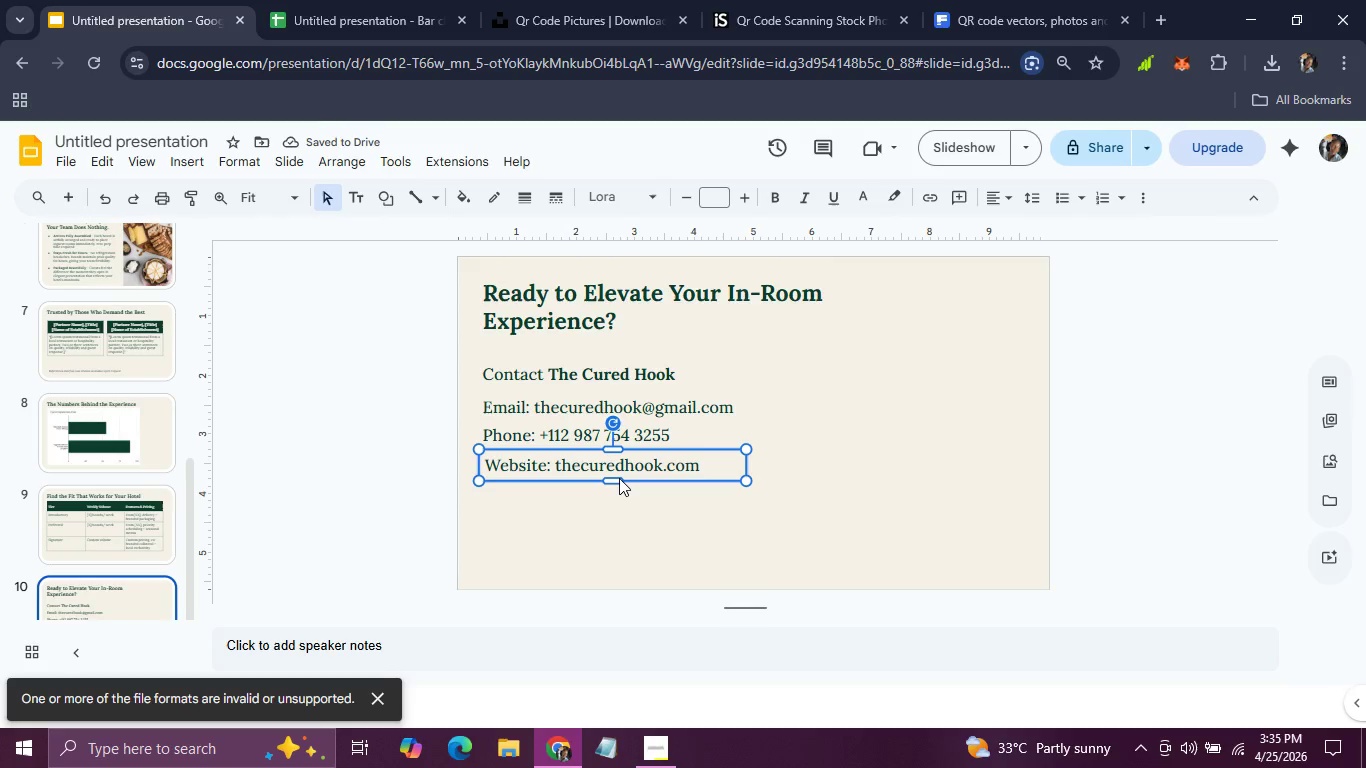 
key(ArrowLeft)
 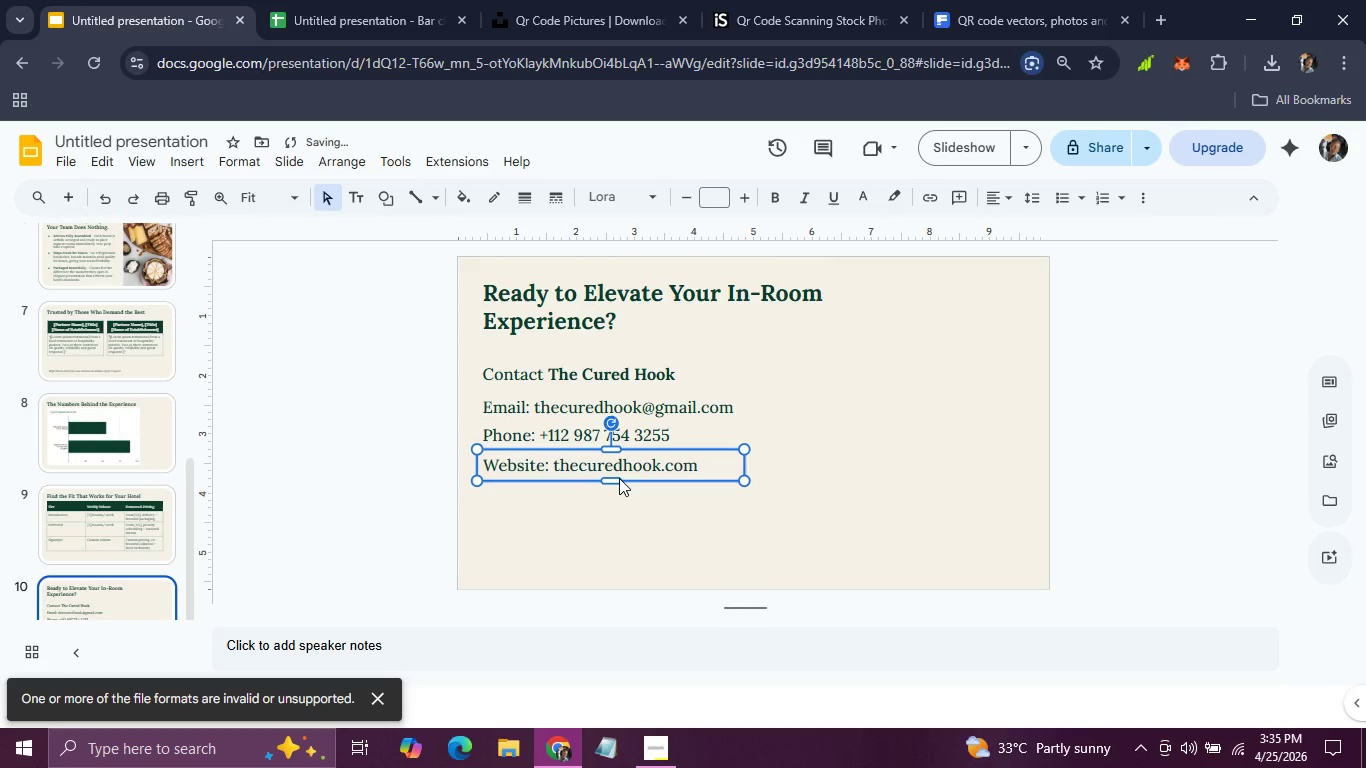 
key(ArrowLeft)
 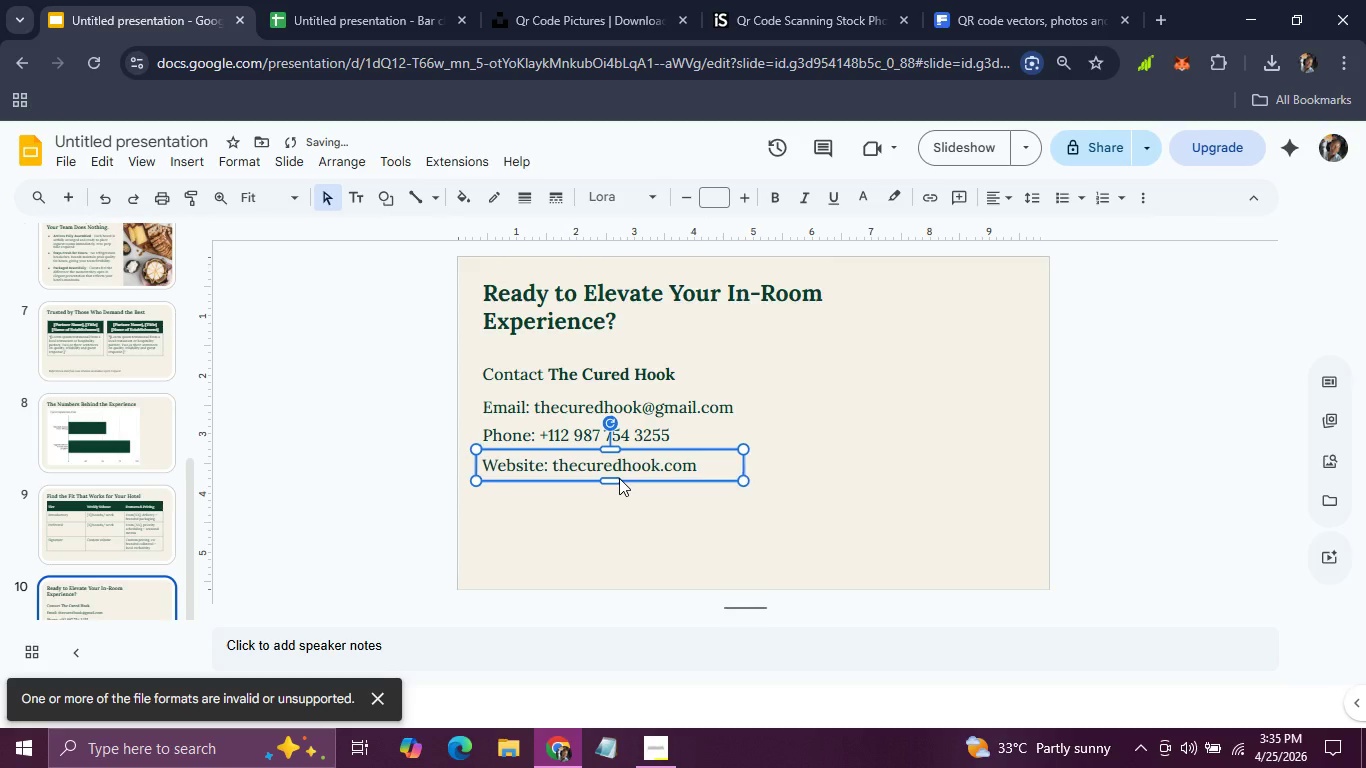 
key(ArrowLeft)
 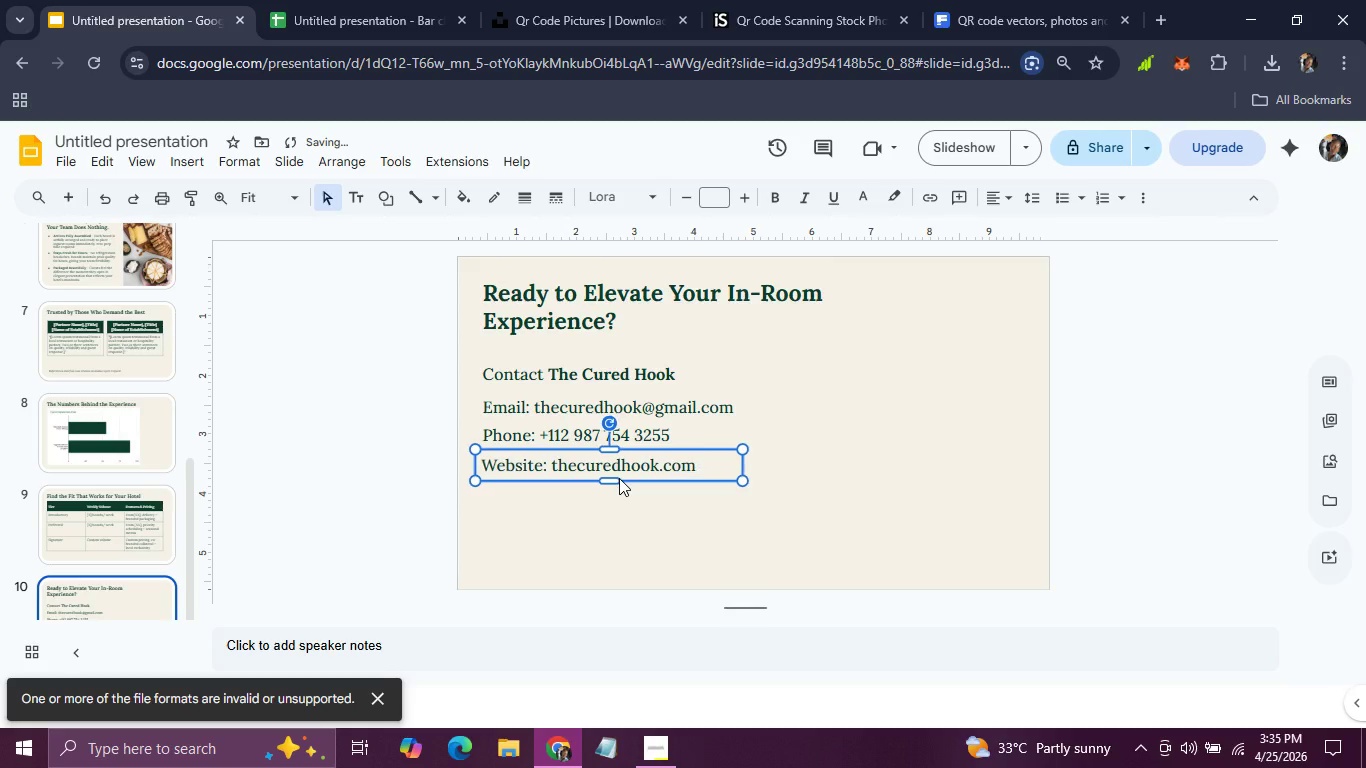 
key(ArrowLeft)
 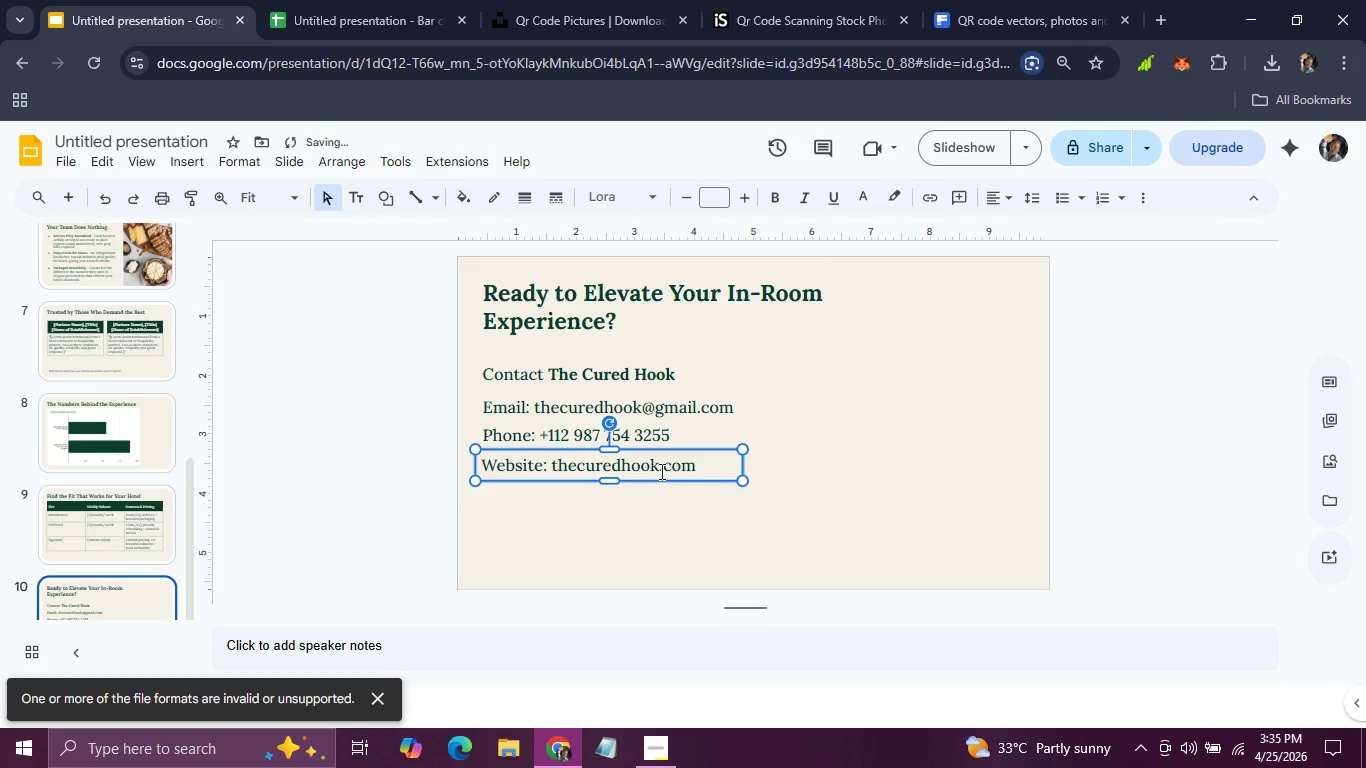 
key(ArrowRight)
 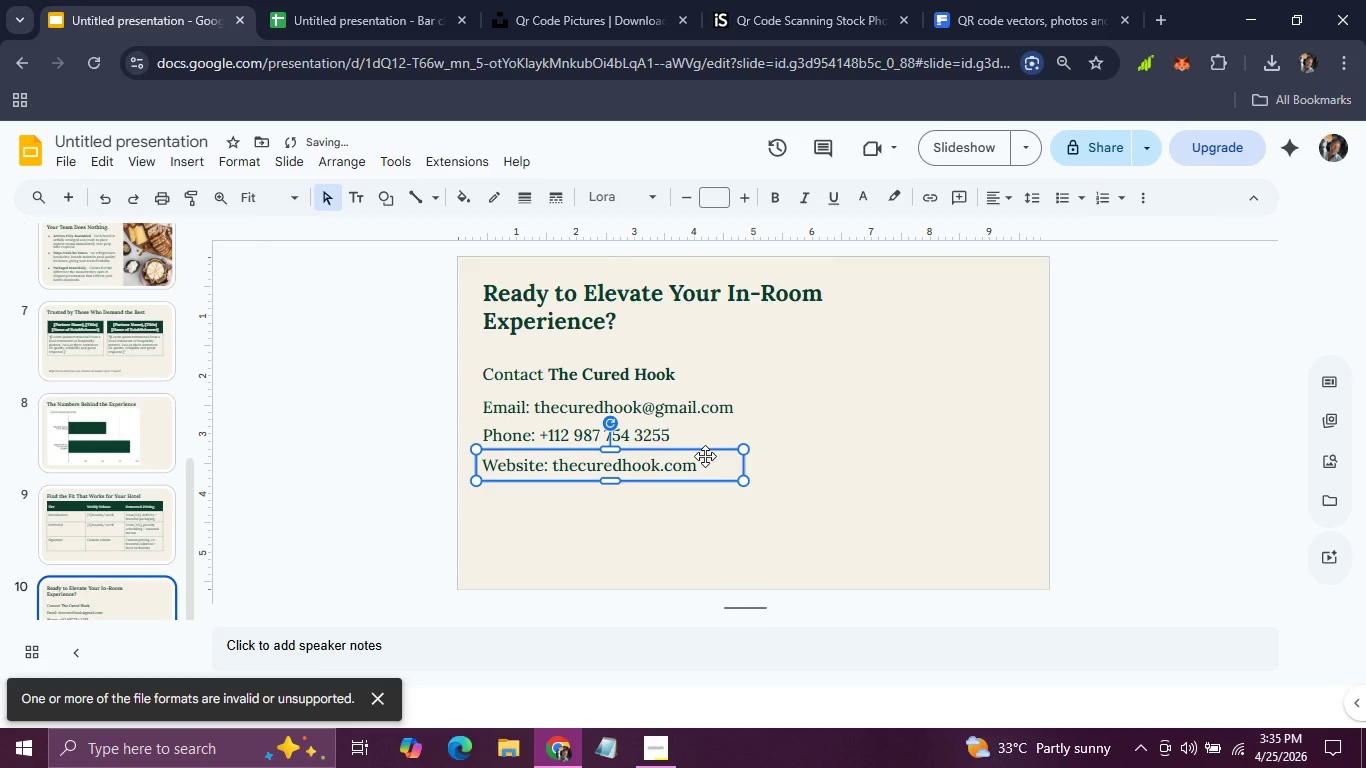 
left_click([705, 456])
 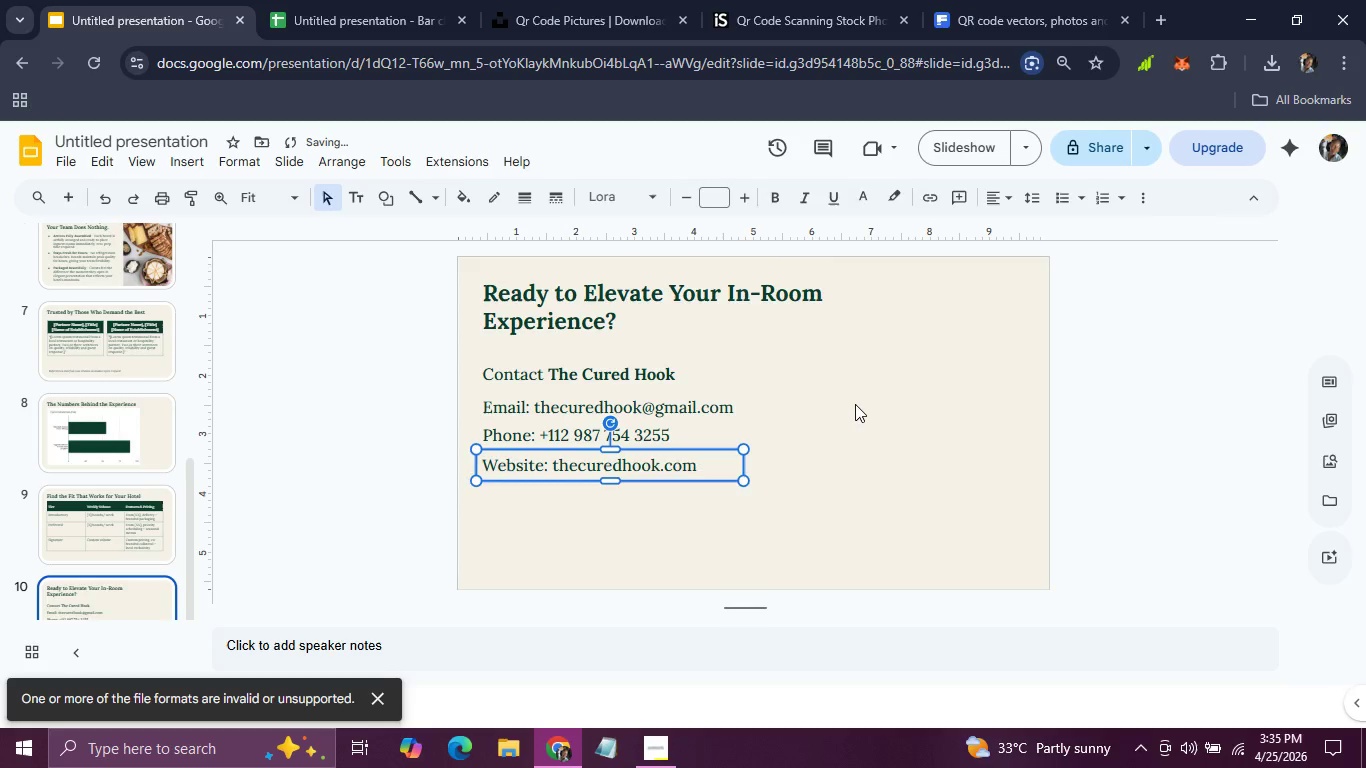 
left_click([855, 404])
 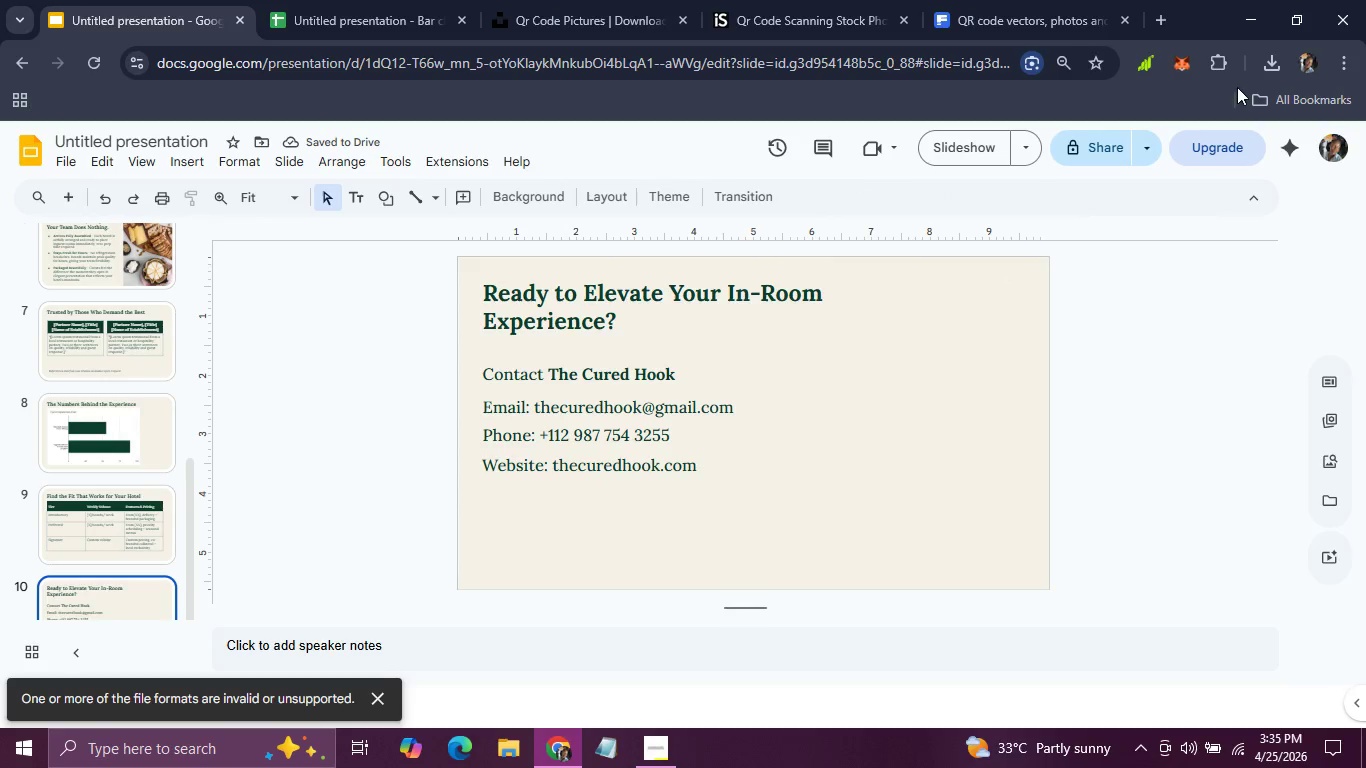 
left_click([1270, 70])
 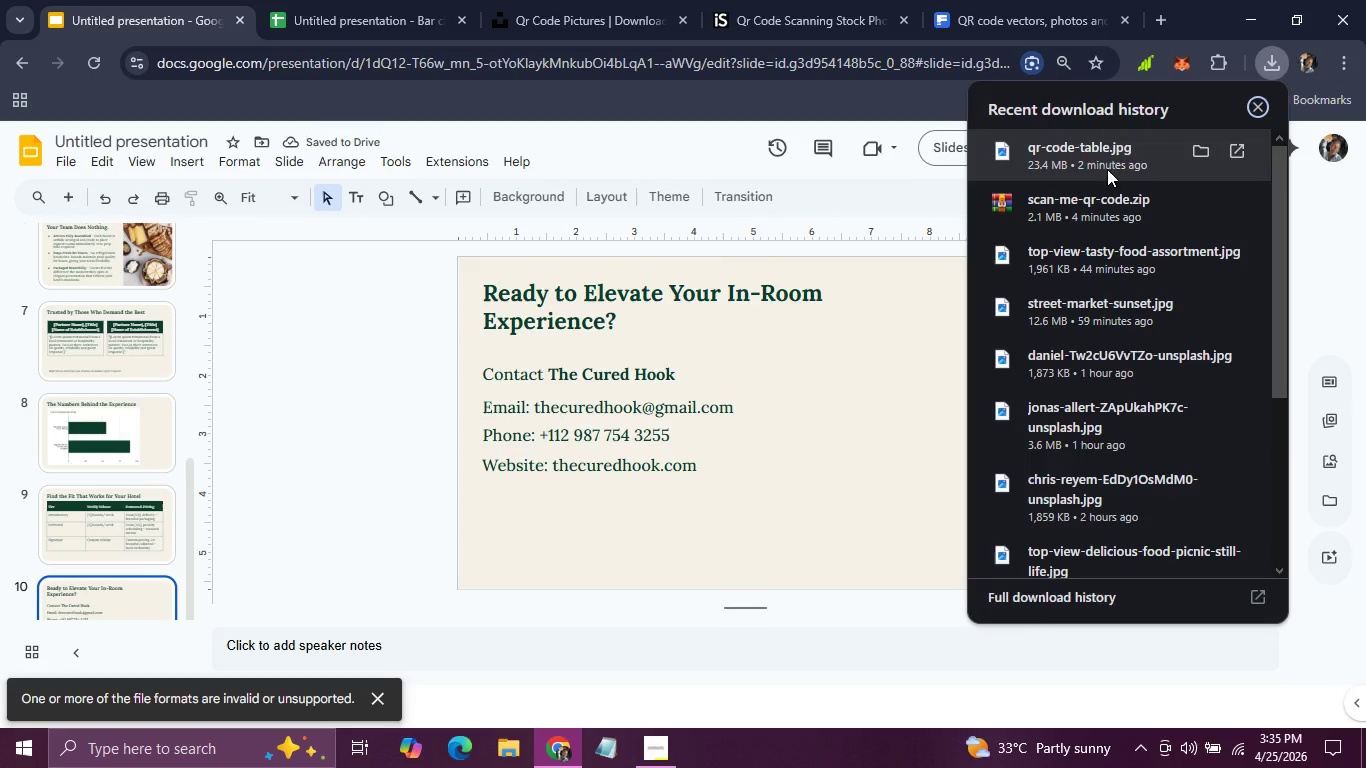 
left_click_drag(start_coordinate=[1107, 164], to_coordinate=[870, 432])
 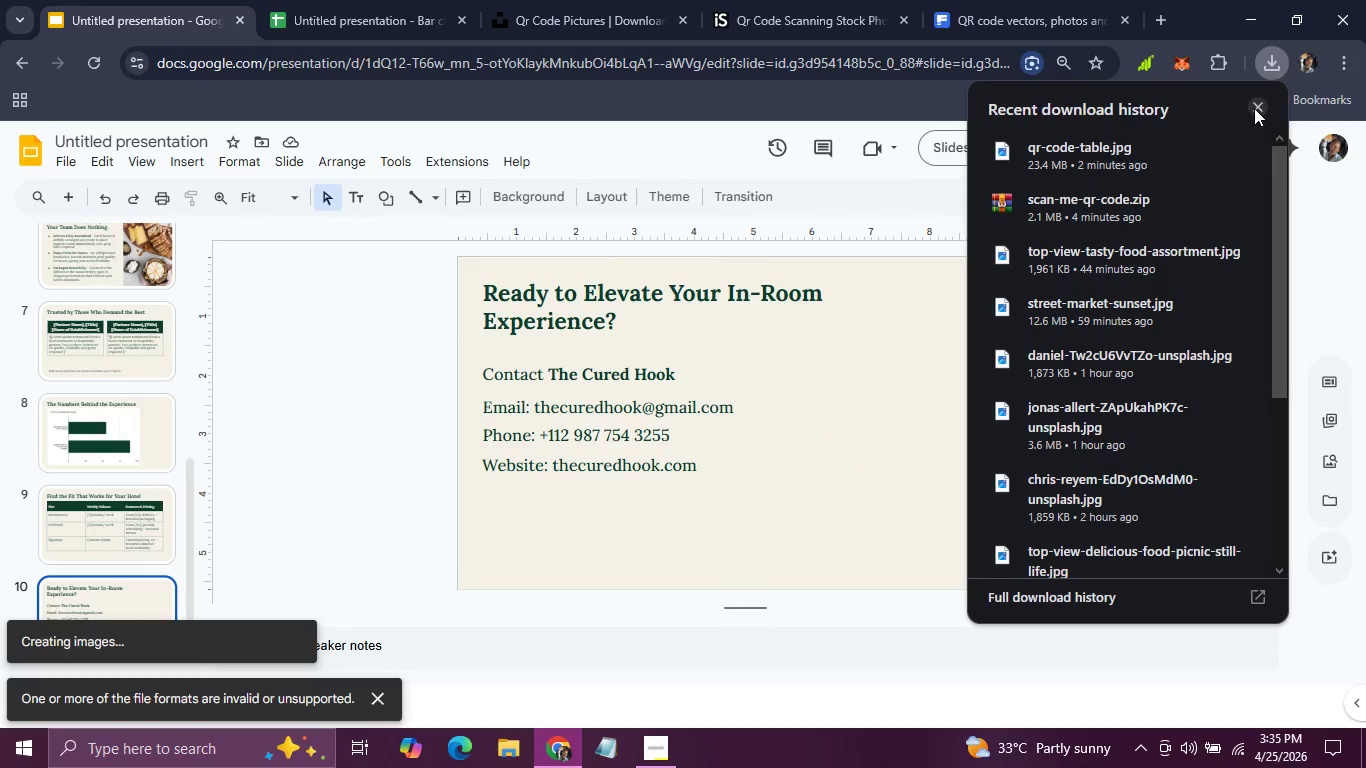 
left_click([1254, 108])
 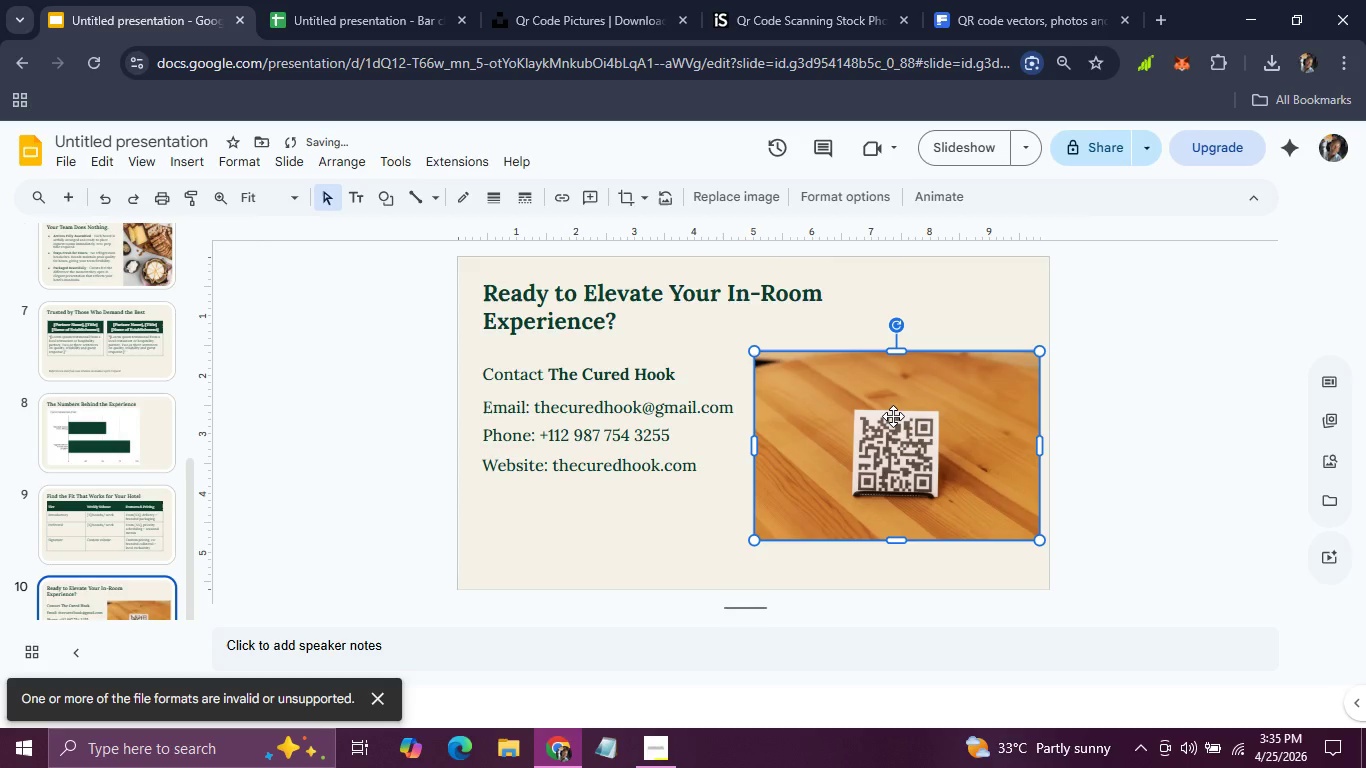 
left_click_drag(start_coordinate=[893, 416], to_coordinate=[894, 394])
 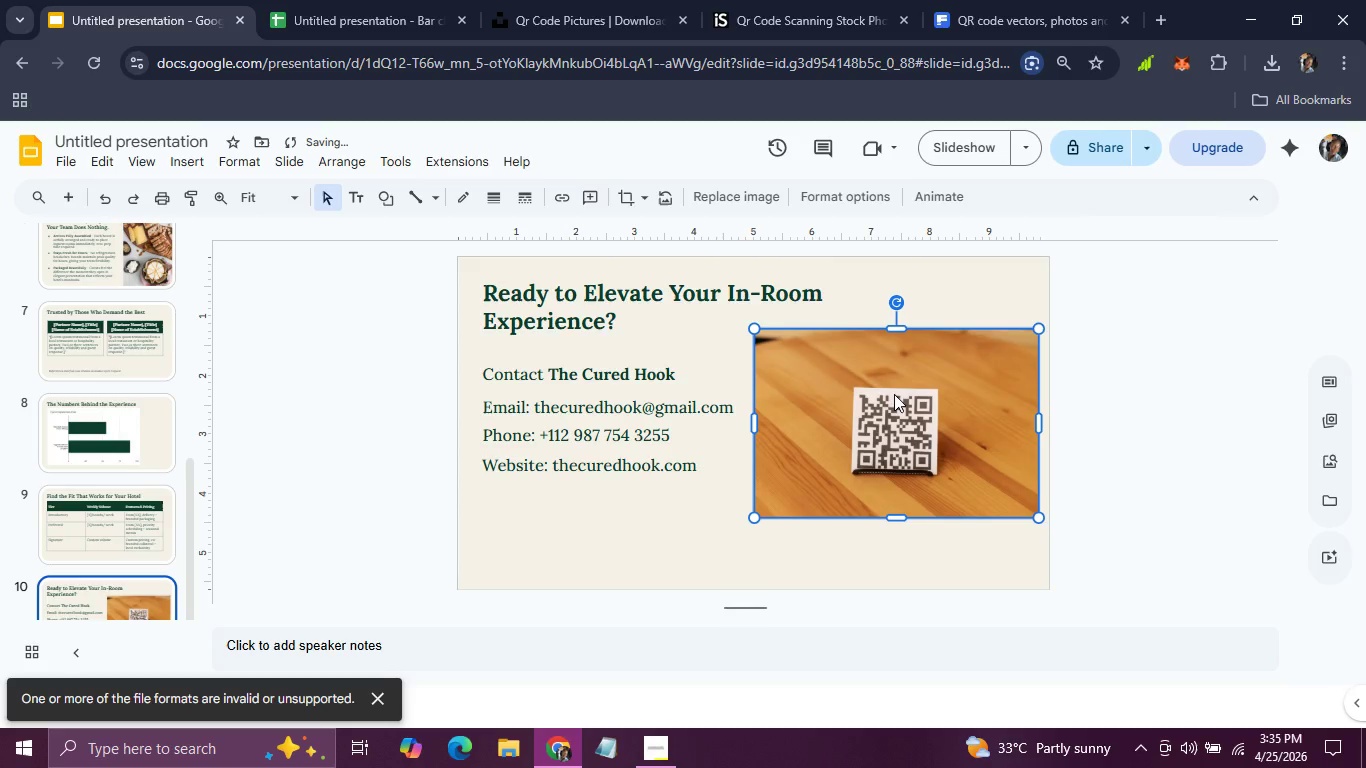 
left_click_drag(start_coordinate=[894, 394], to_coordinate=[883, 394])
 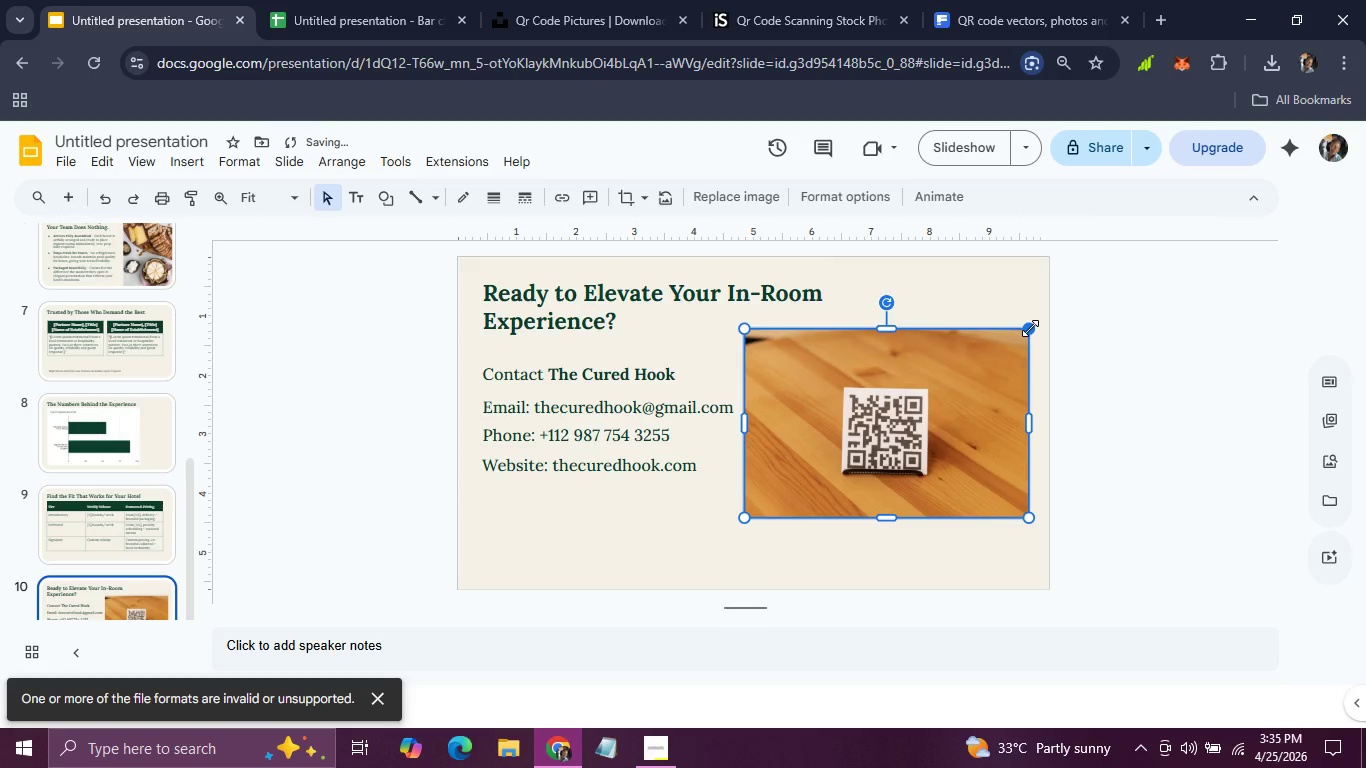 
left_click_drag(start_coordinate=[1031, 327], to_coordinate=[1017, 341])
 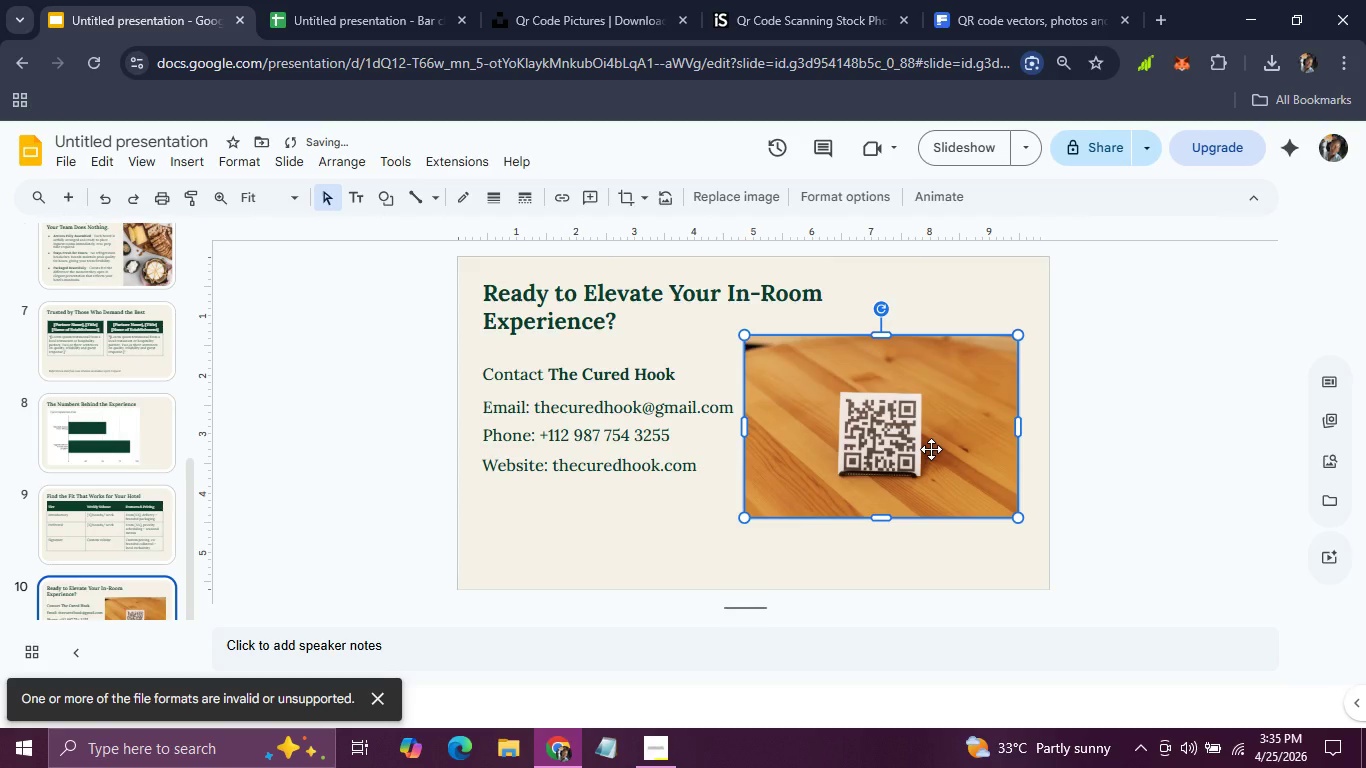 
left_click_drag(start_coordinate=[931, 450], to_coordinate=[943, 451])
 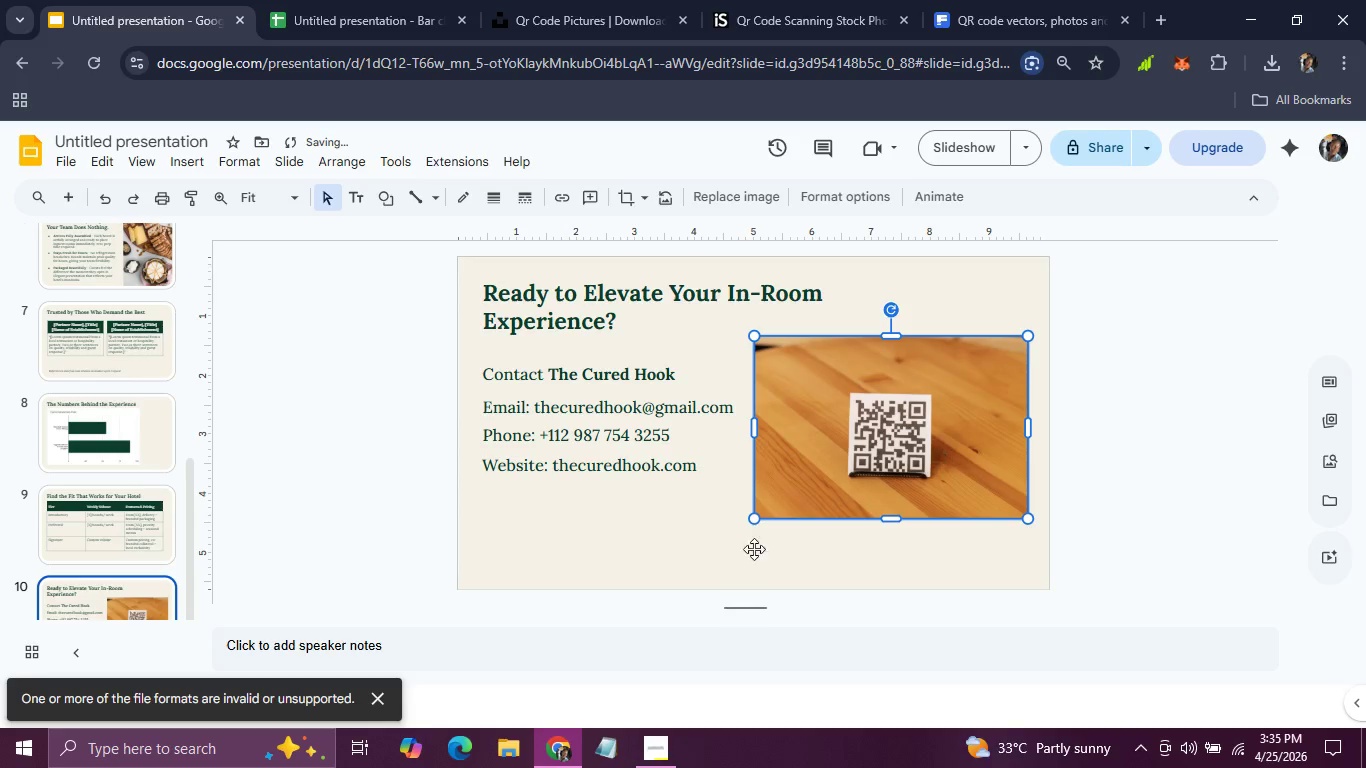 
left_click([702, 588])
 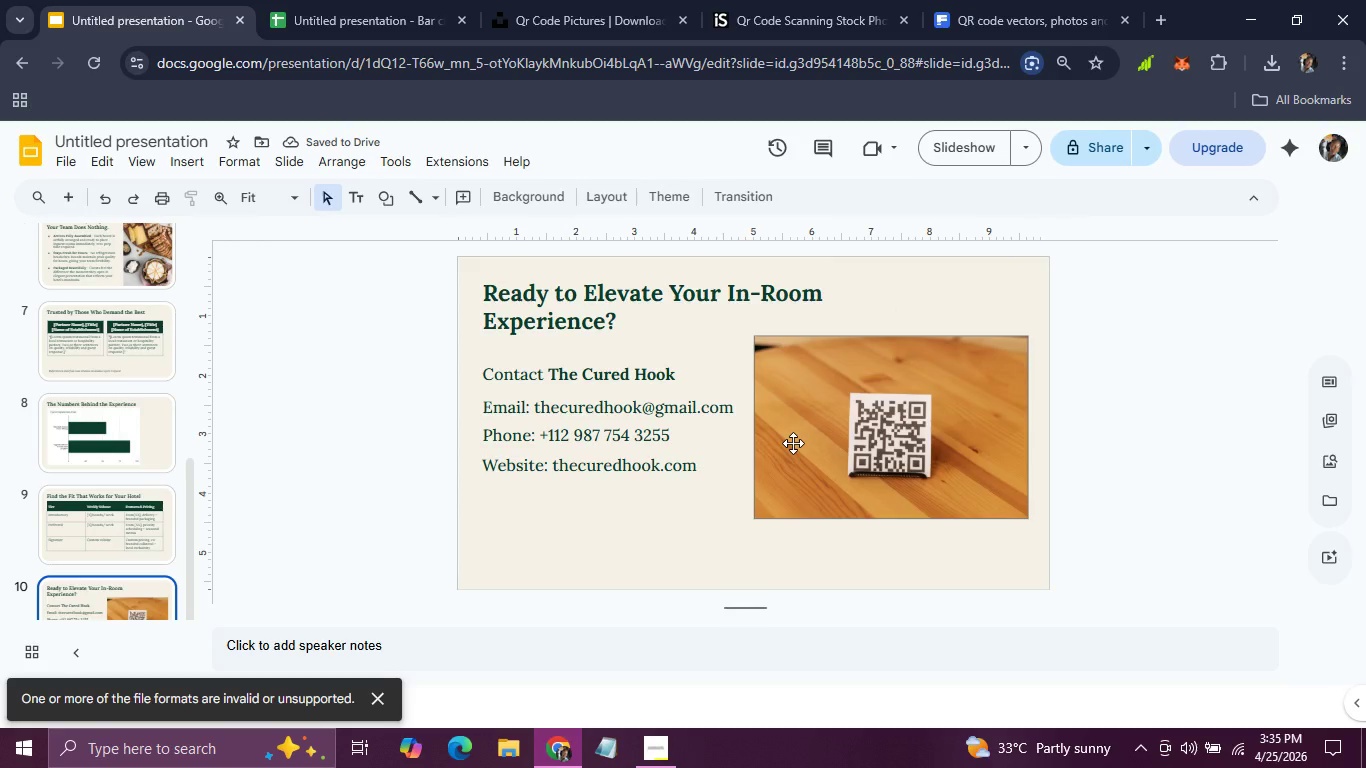 
left_click([793, 443])
 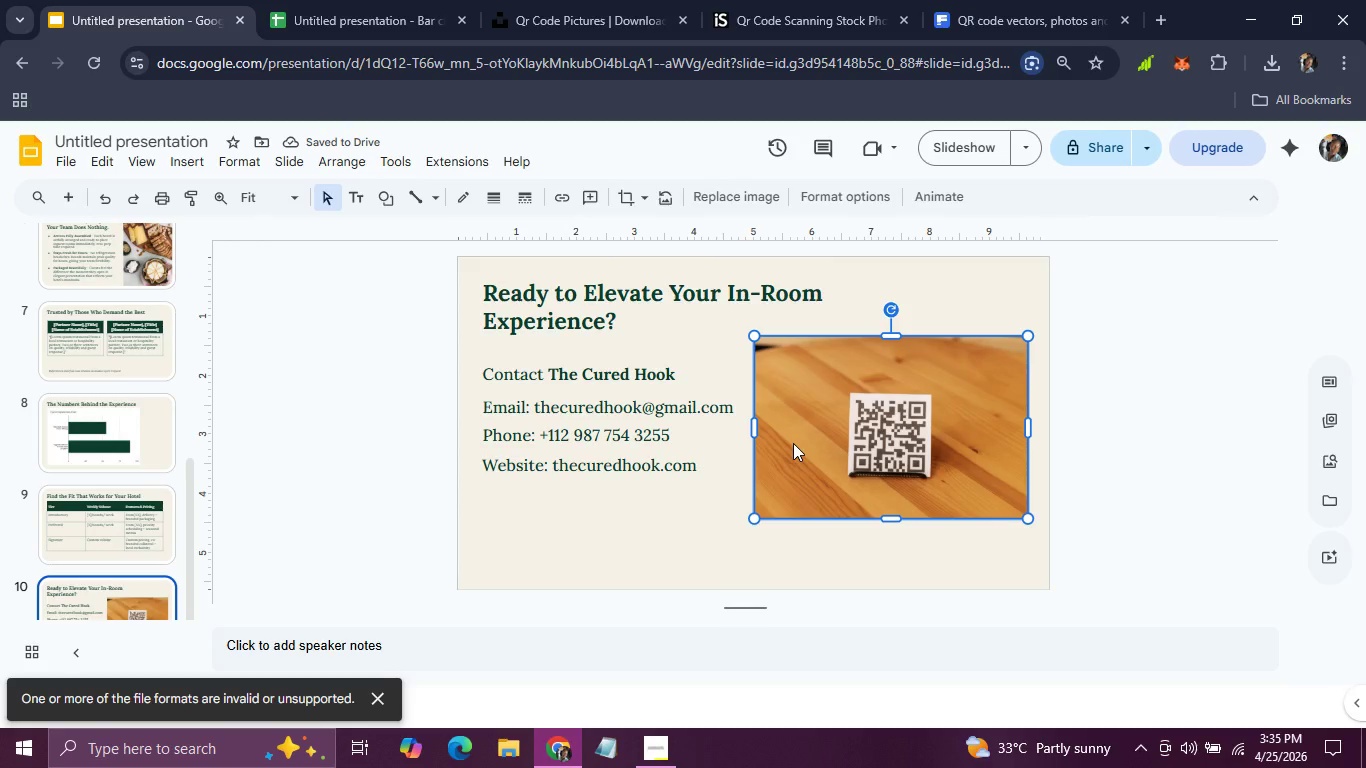 
hold_key(key=ArrowDown, duration=0.69)
 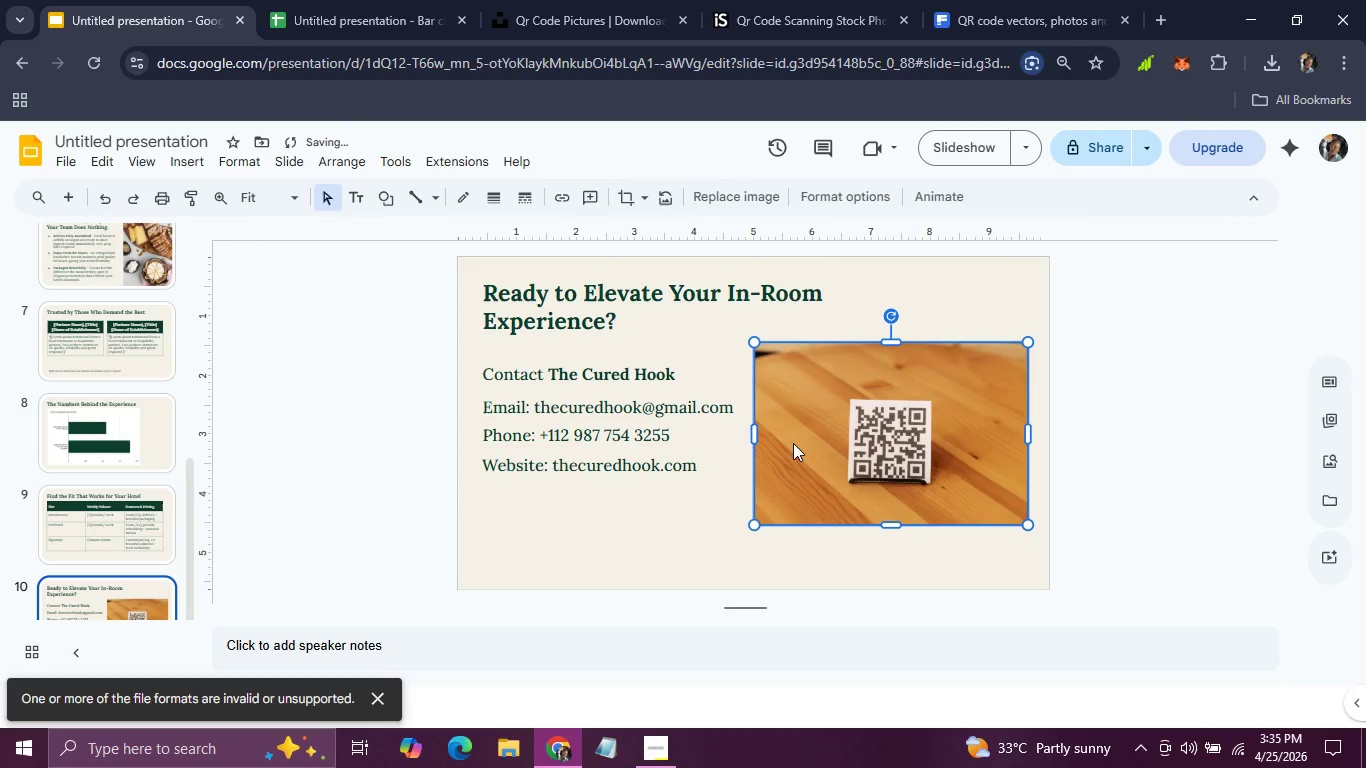 
key(ArrowDown)
 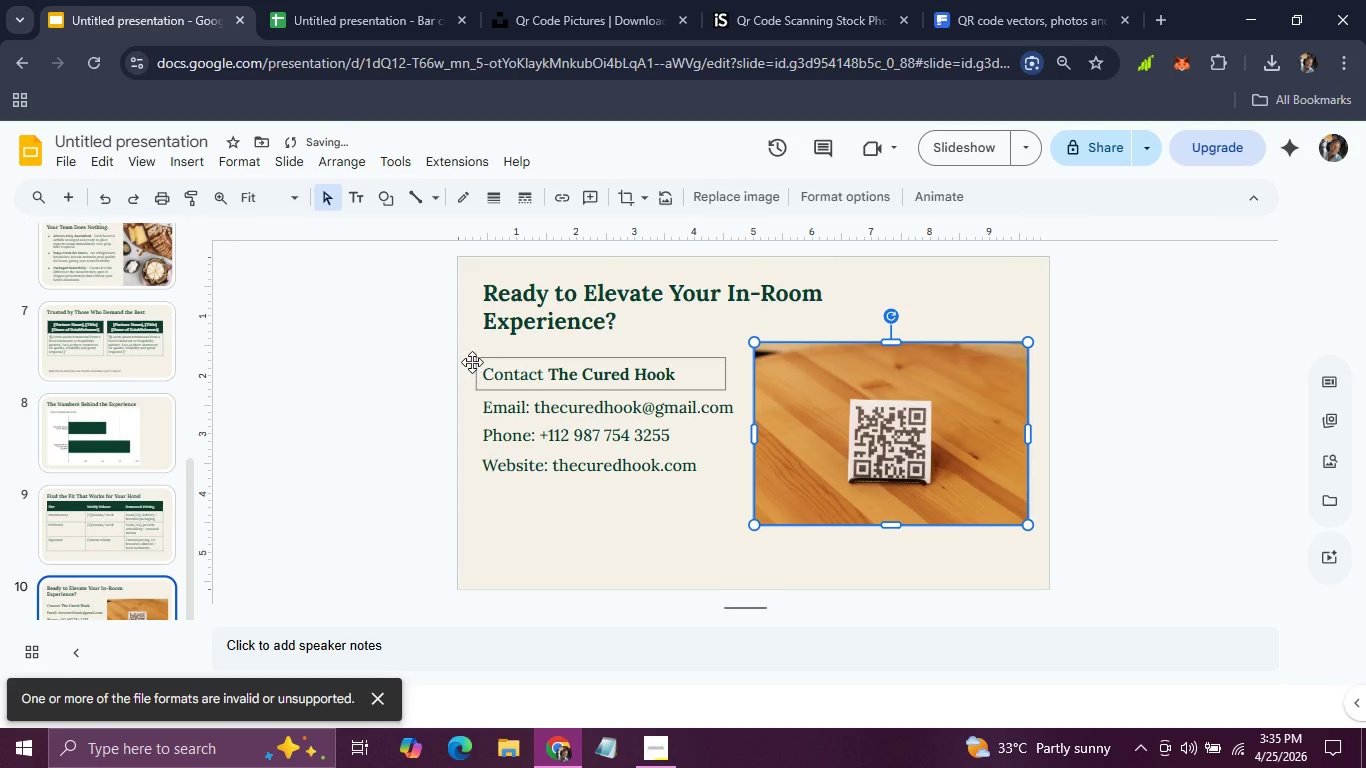 
left_click([472, 357])
 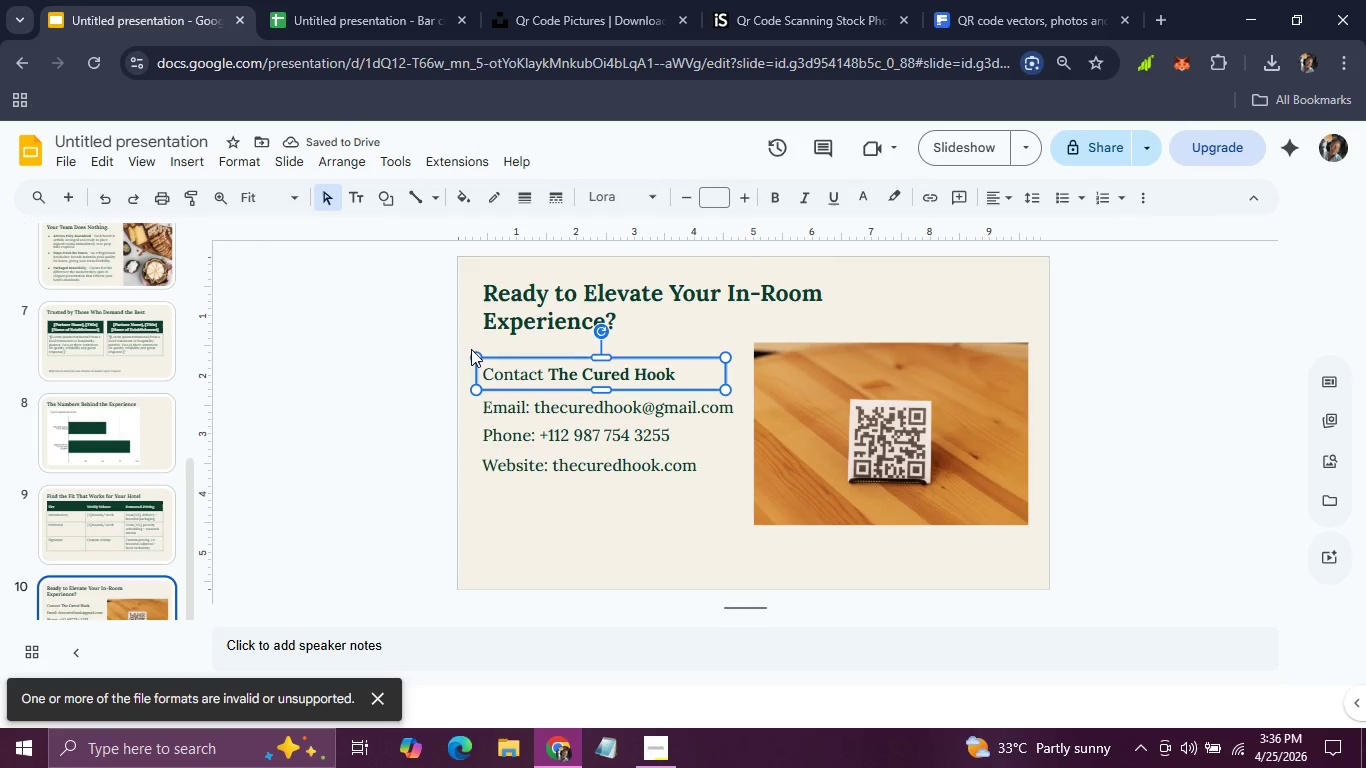 
left_click([471, 349])
 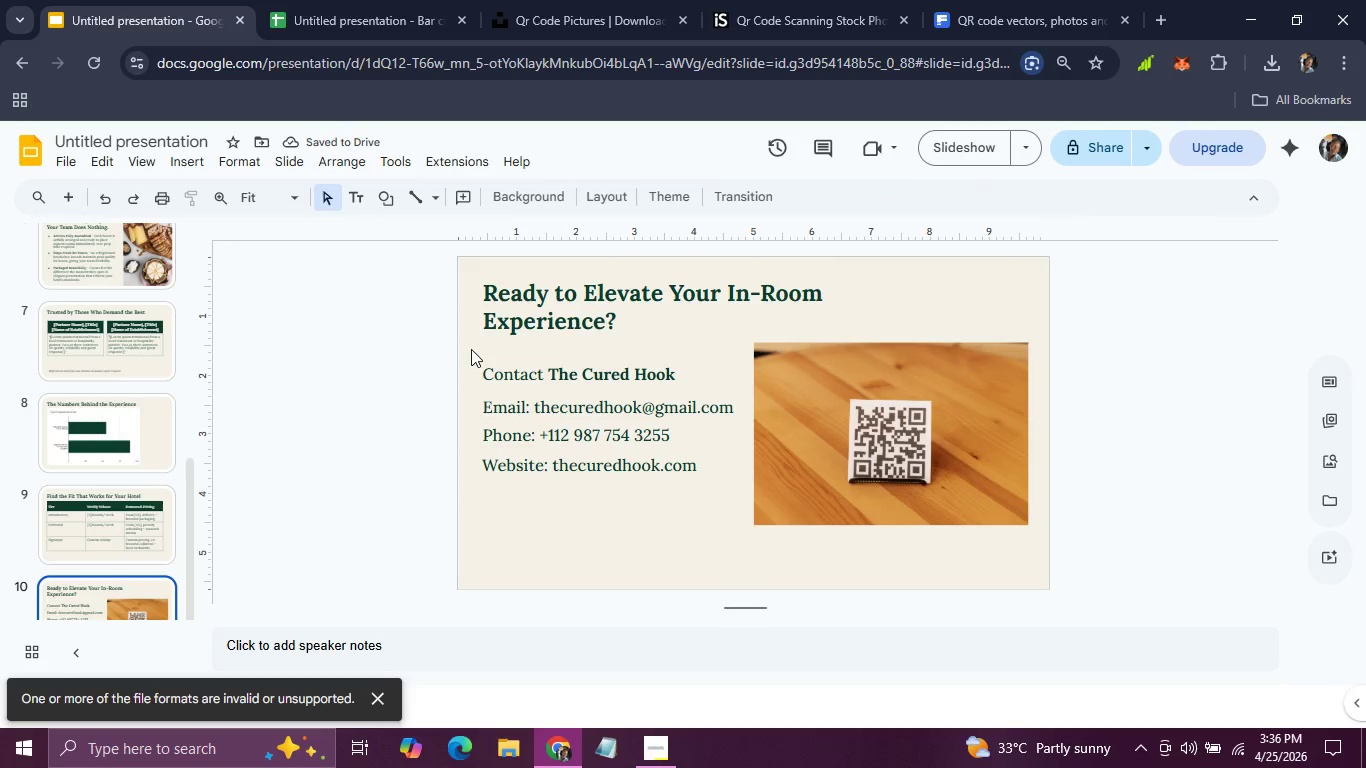 
left_click_drag(start_coordinate=[471, 349], to_coordinate=[732, 495])
 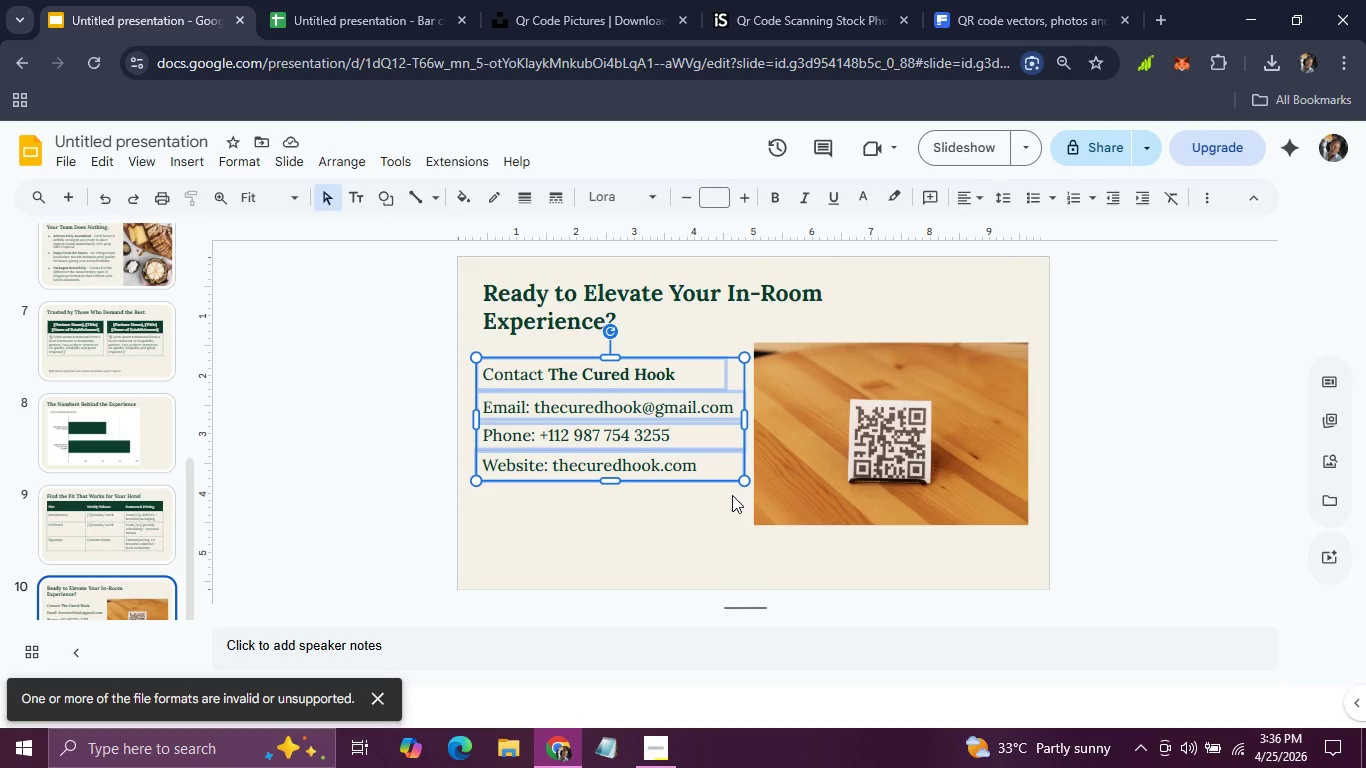 
hold_key(key=ArrowDown, duration=0.78)
 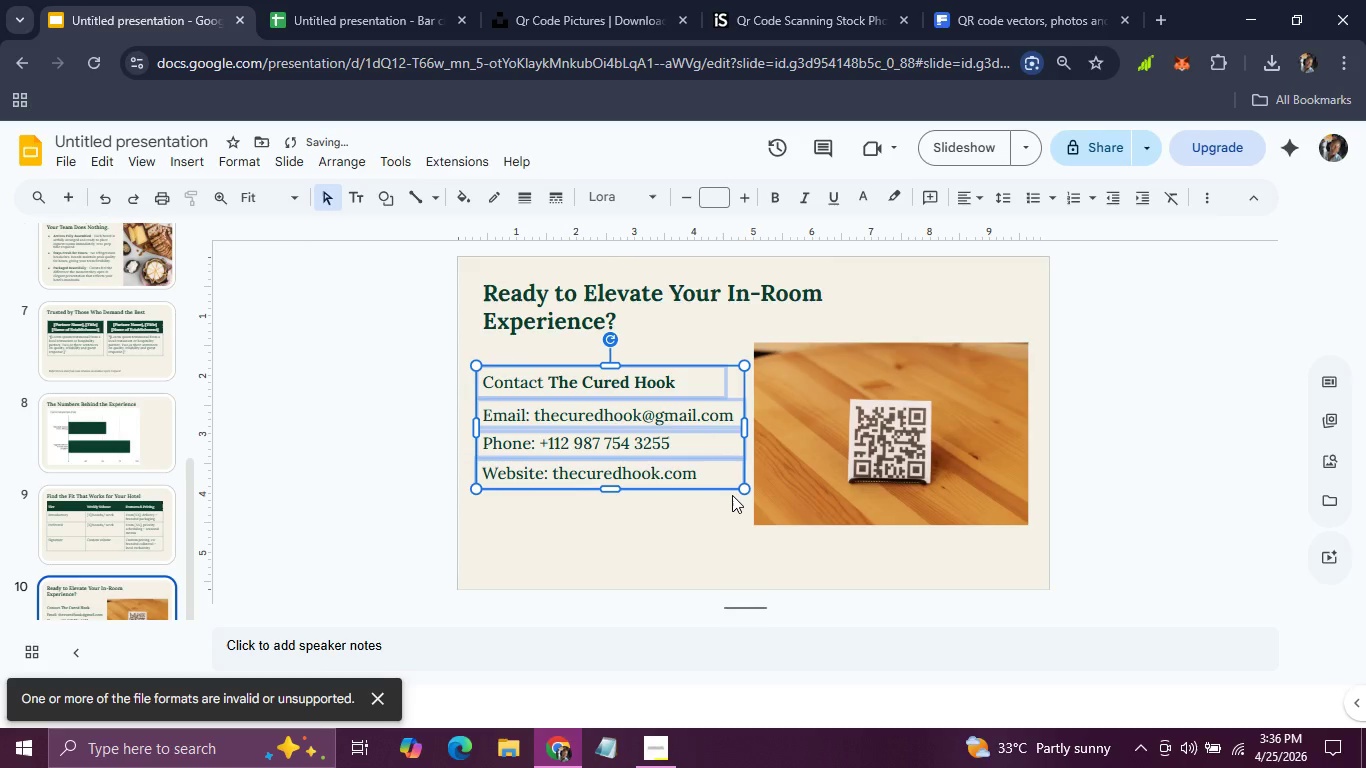 
hold_key(key=ArrowDown, duration=0.78)
 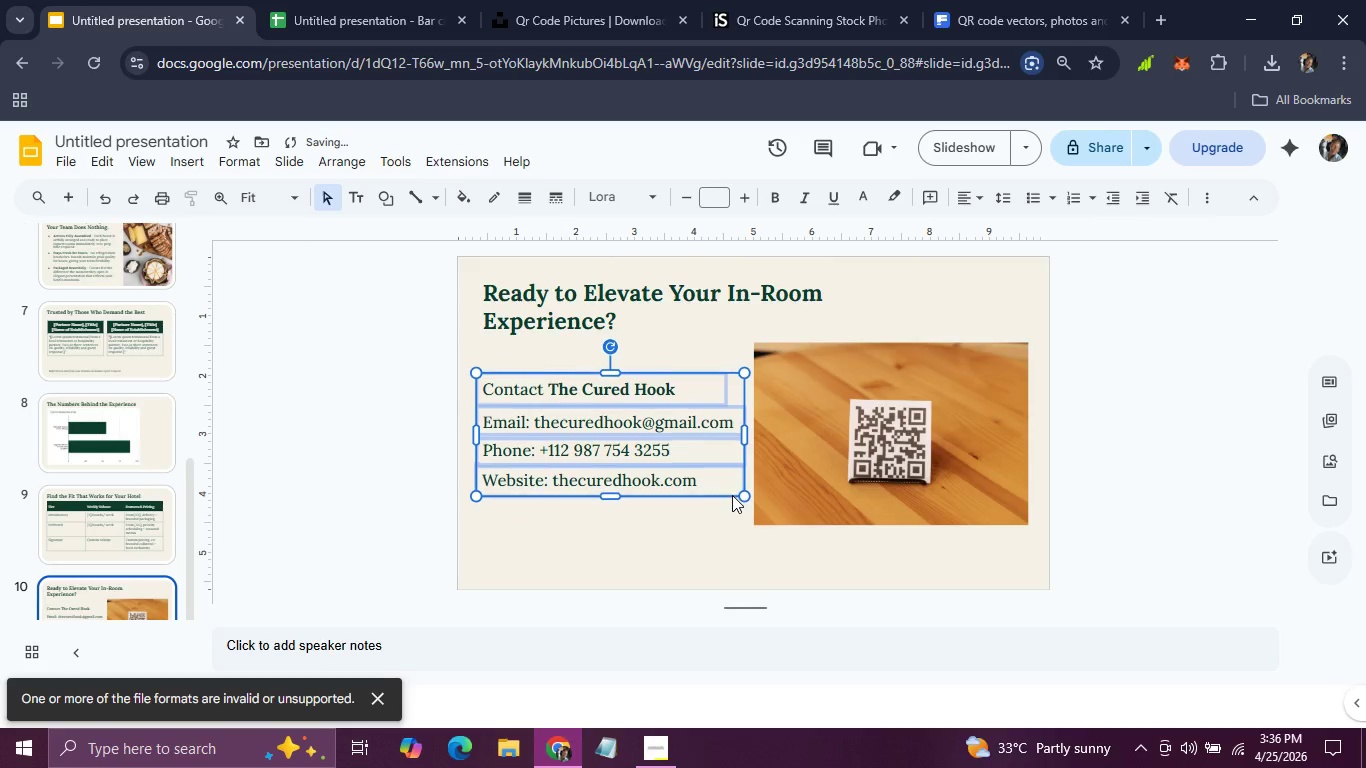 
key(ArrowDown)
 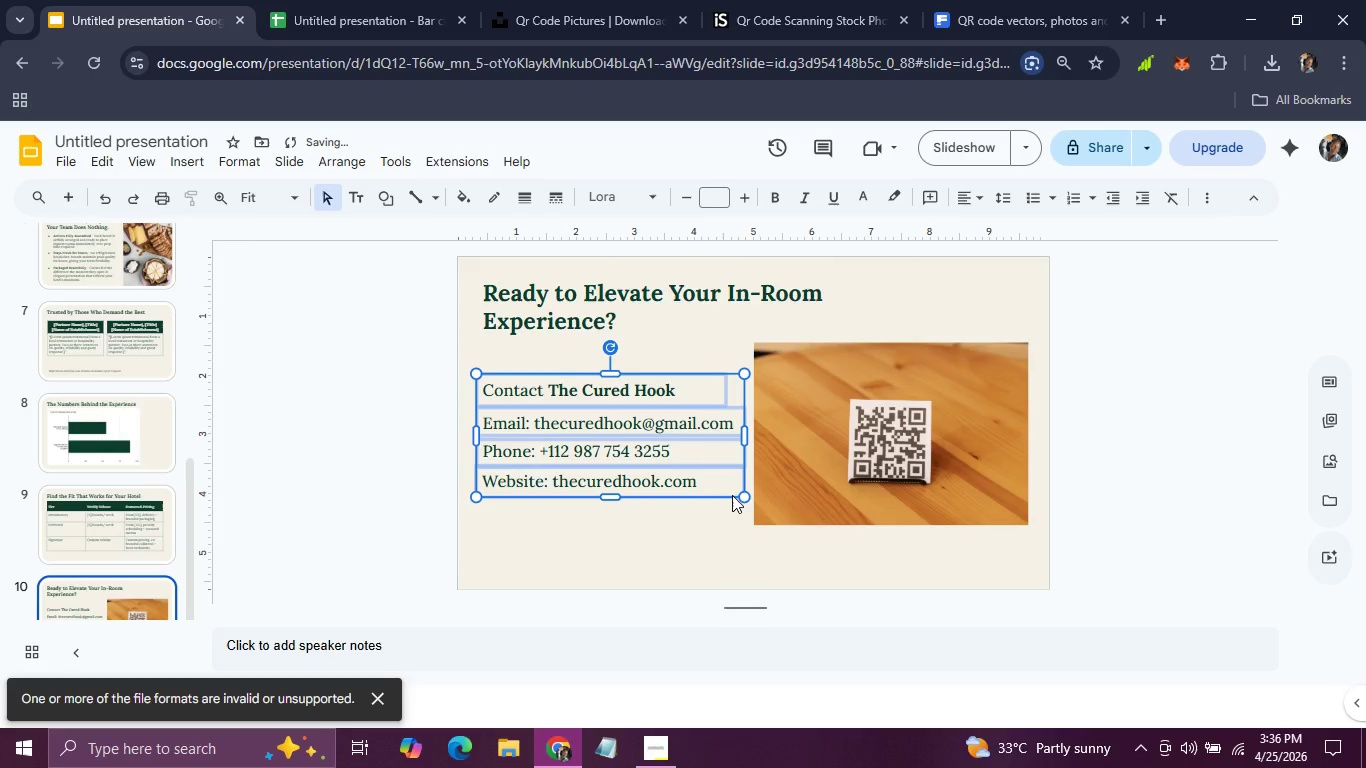 
key(ArrowDown)
 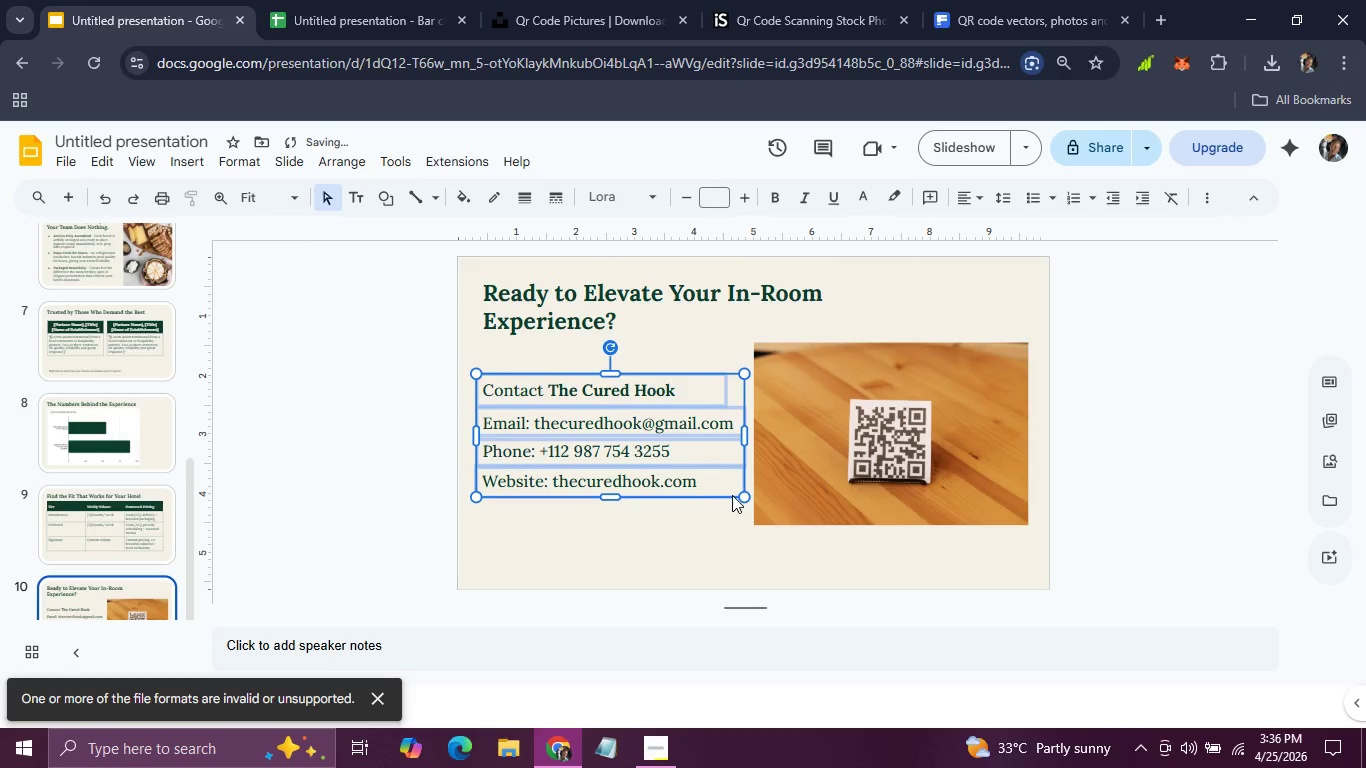 
key(ArrowDown)
 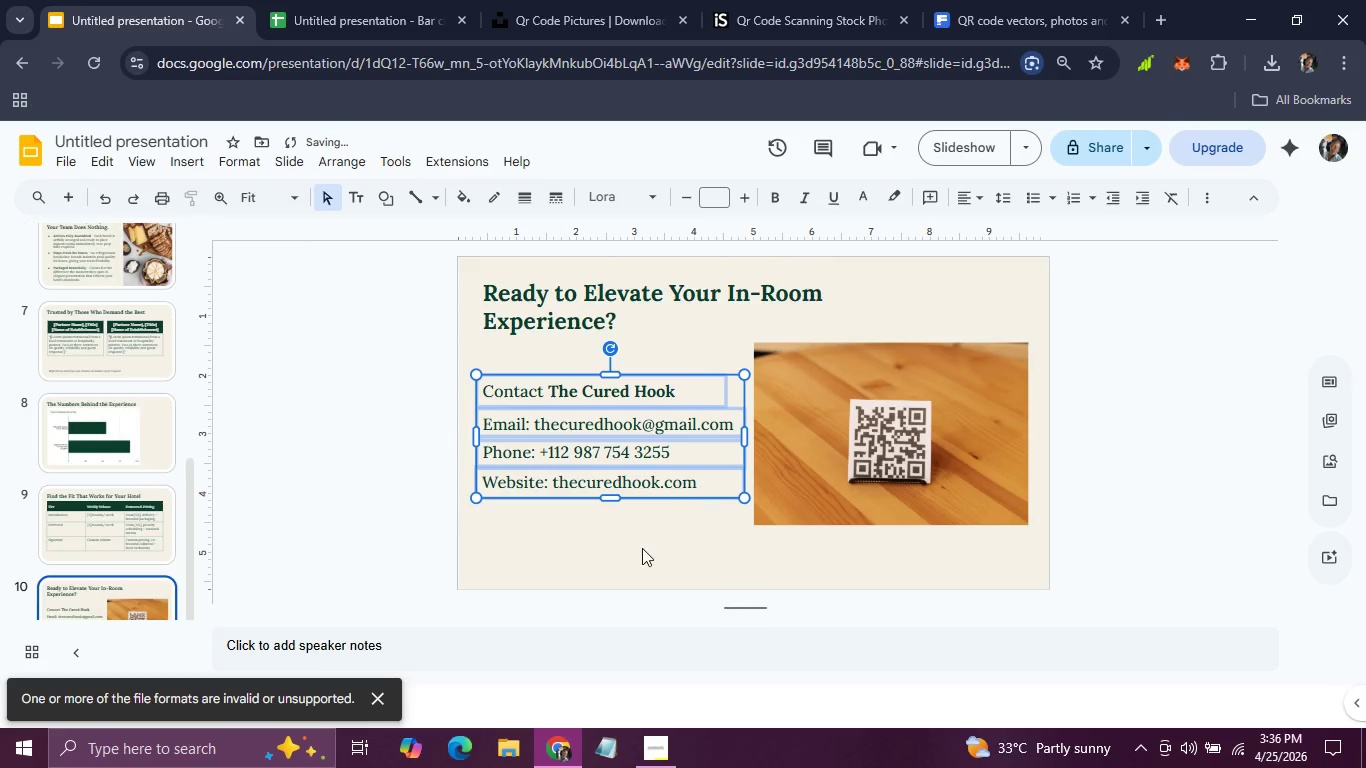 
left_click([638, 551])
 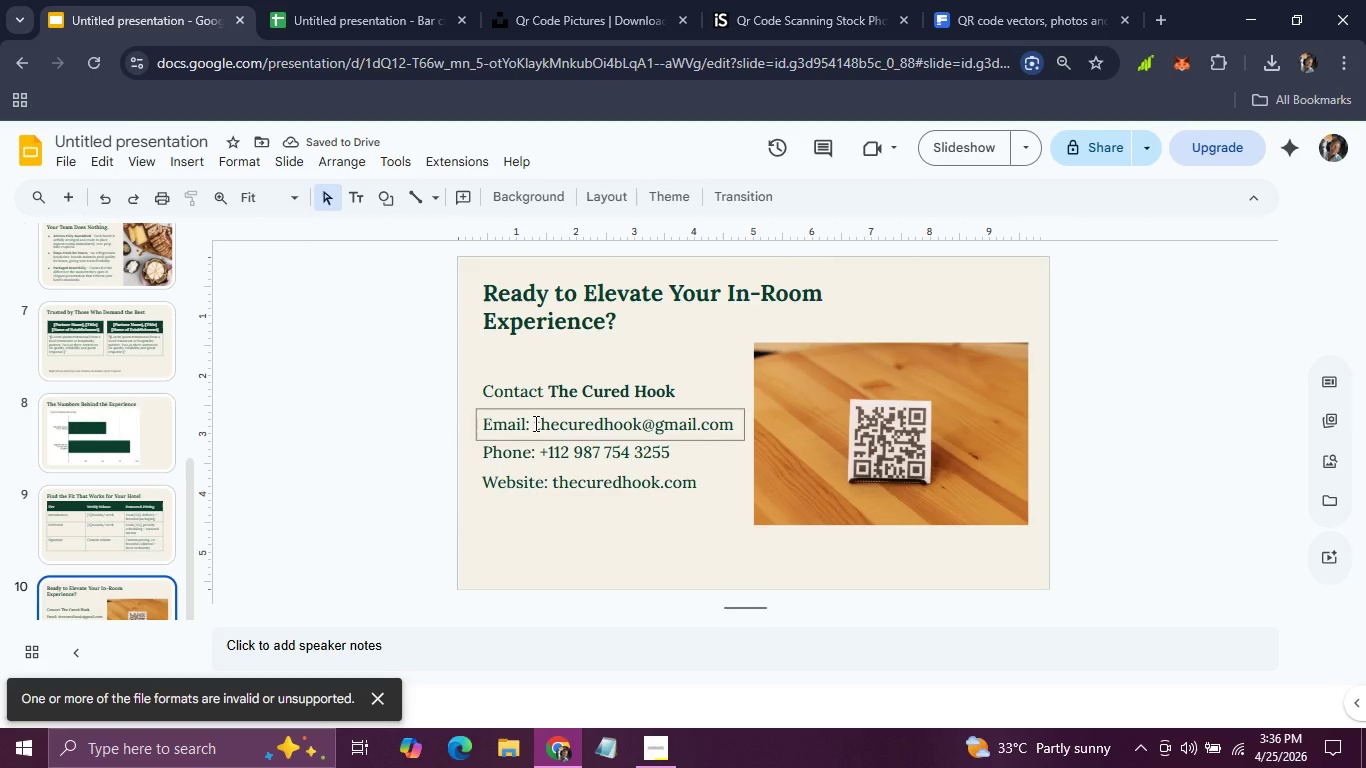 
left_click_drag(start_coordinate=[534, 422], to_coordinate=[730, 418])
 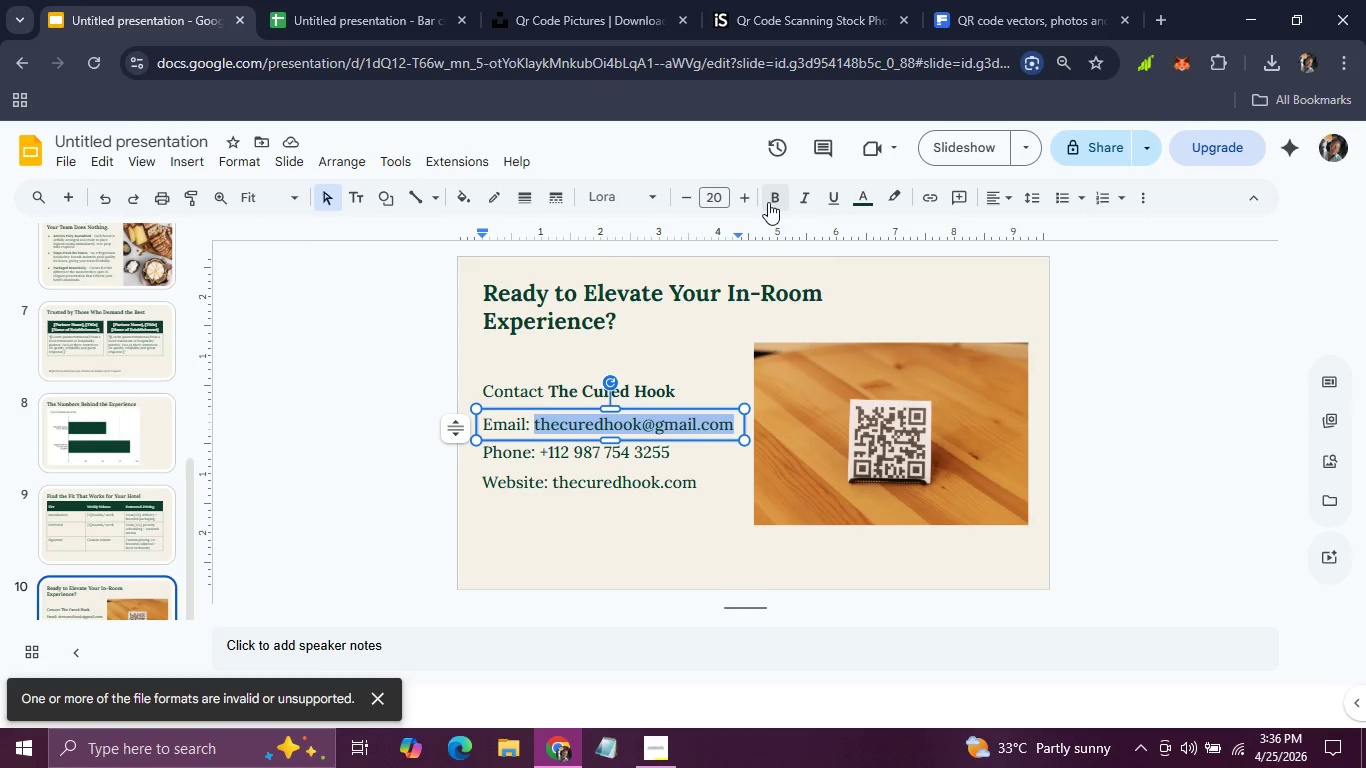 
left_click([768, 202])
 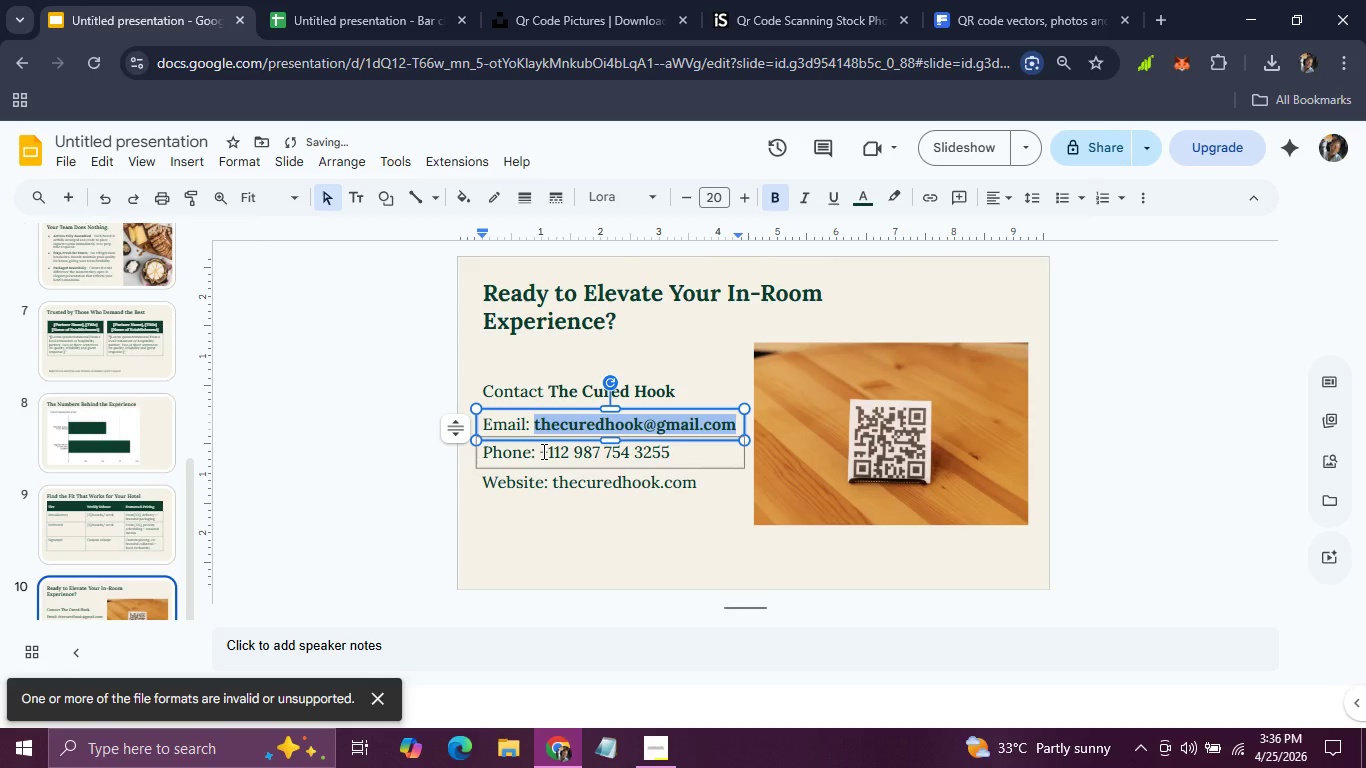 
left_click_drag(start_coordinate=[542, 451], to_coordinate=[692, 454])
 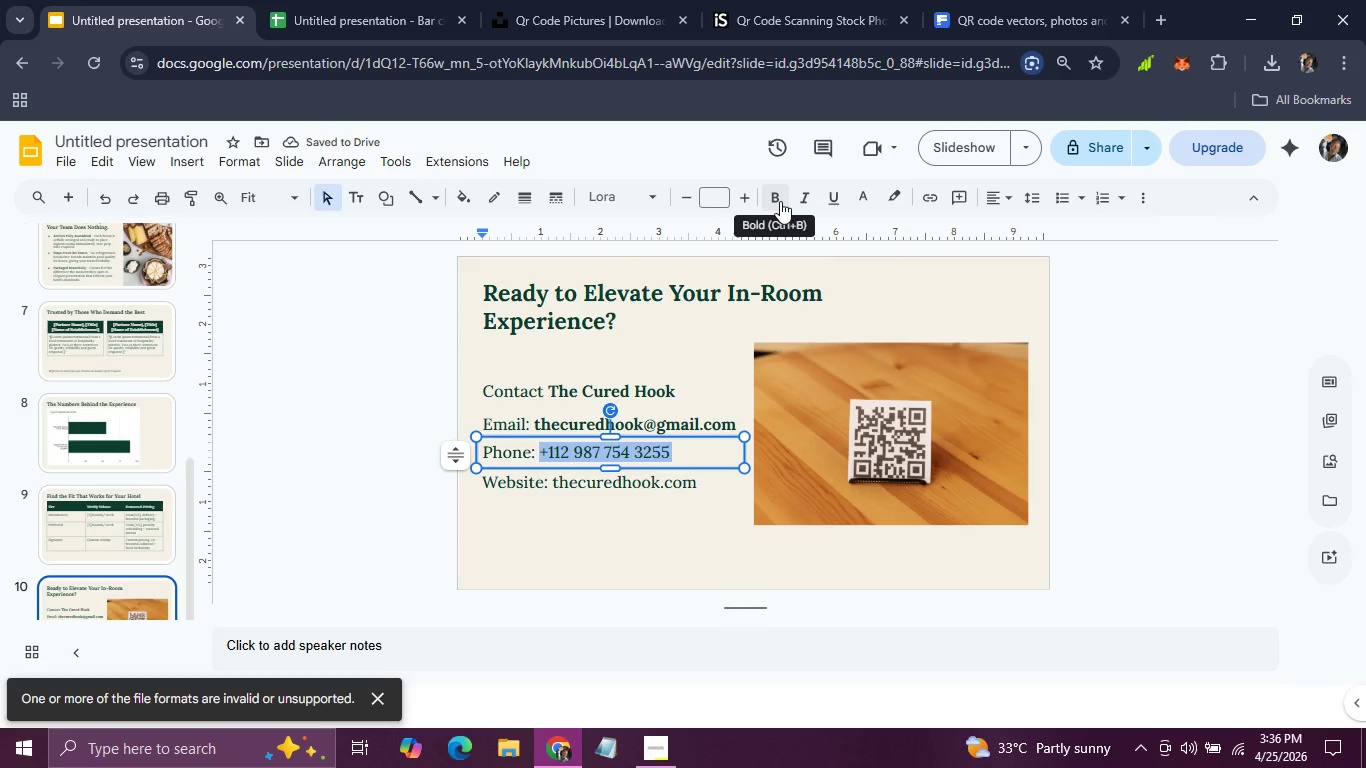 
left_click([780, 201])
 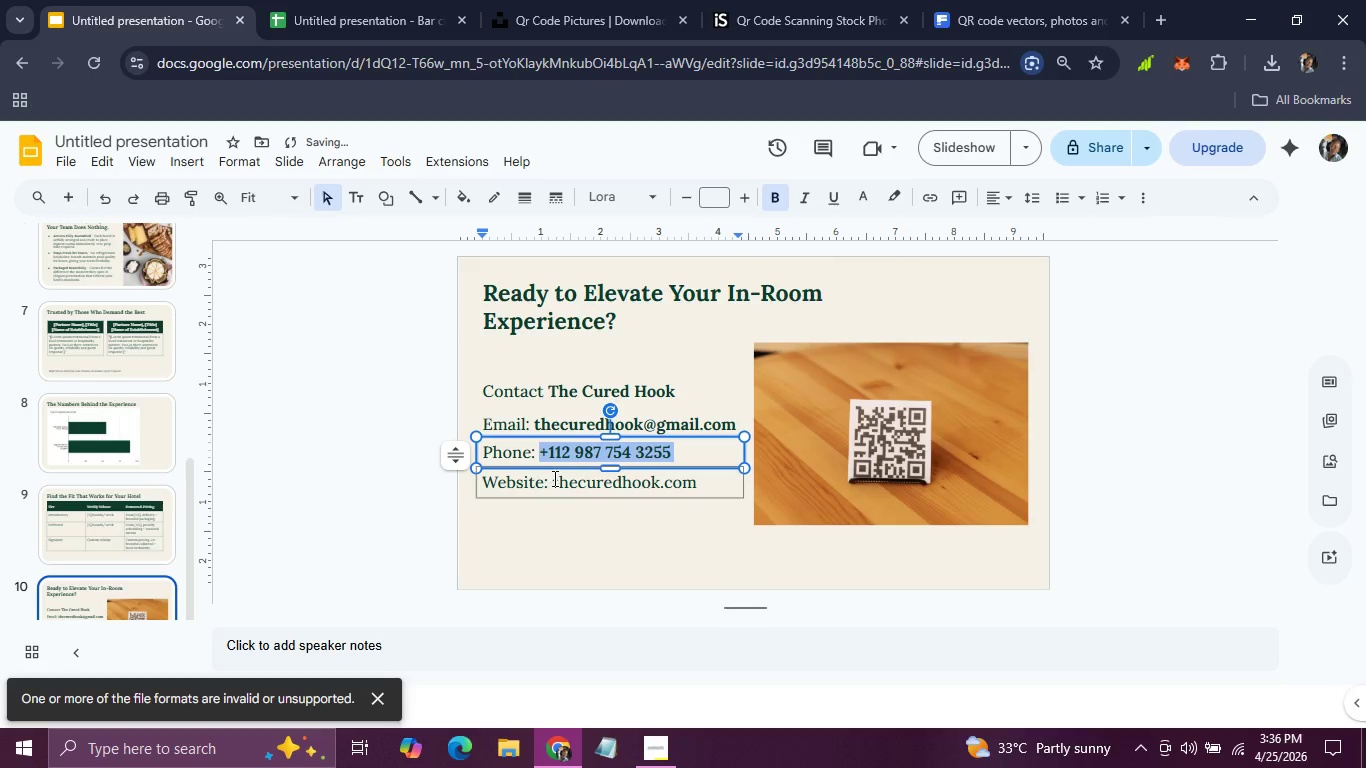 
left_click_drag(start_coordinate=[553, 480], to_coordinate=[697, 482])
 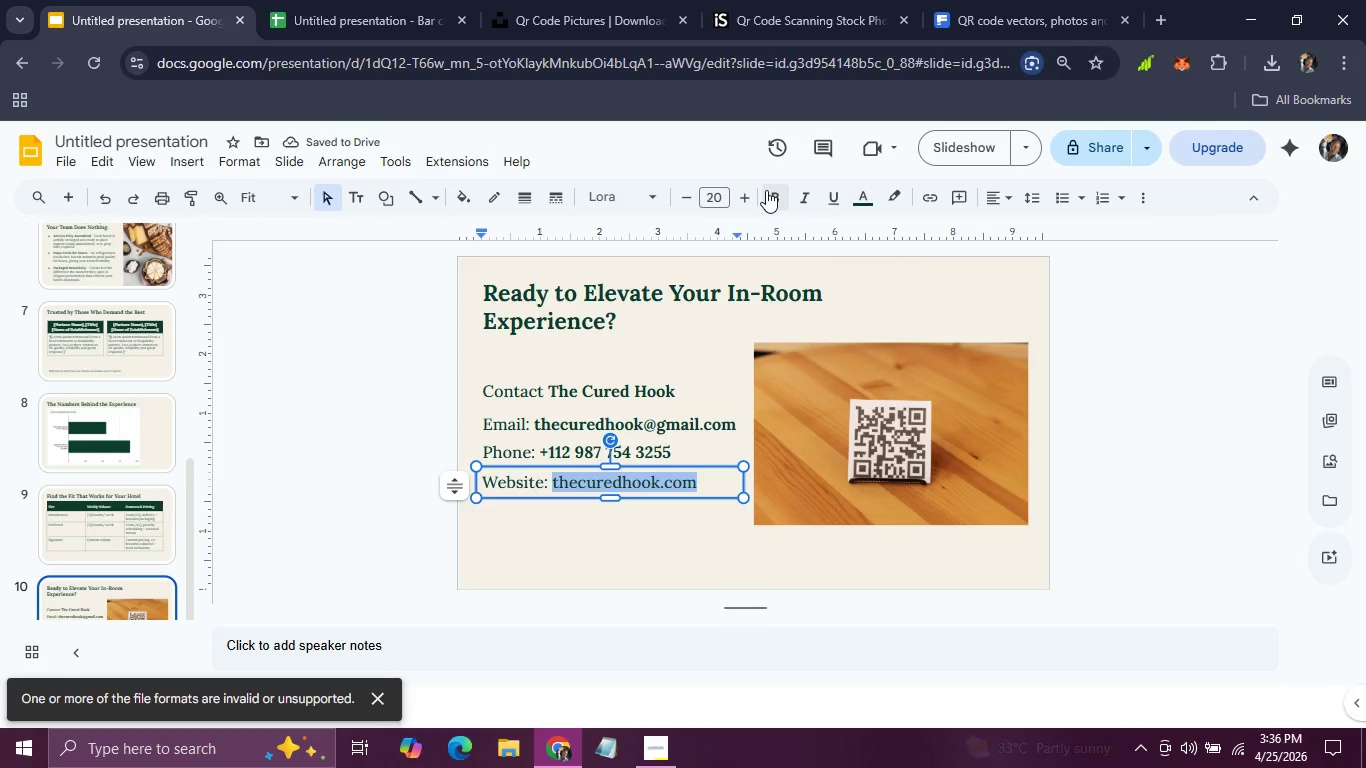 
left_click([766, 190])
 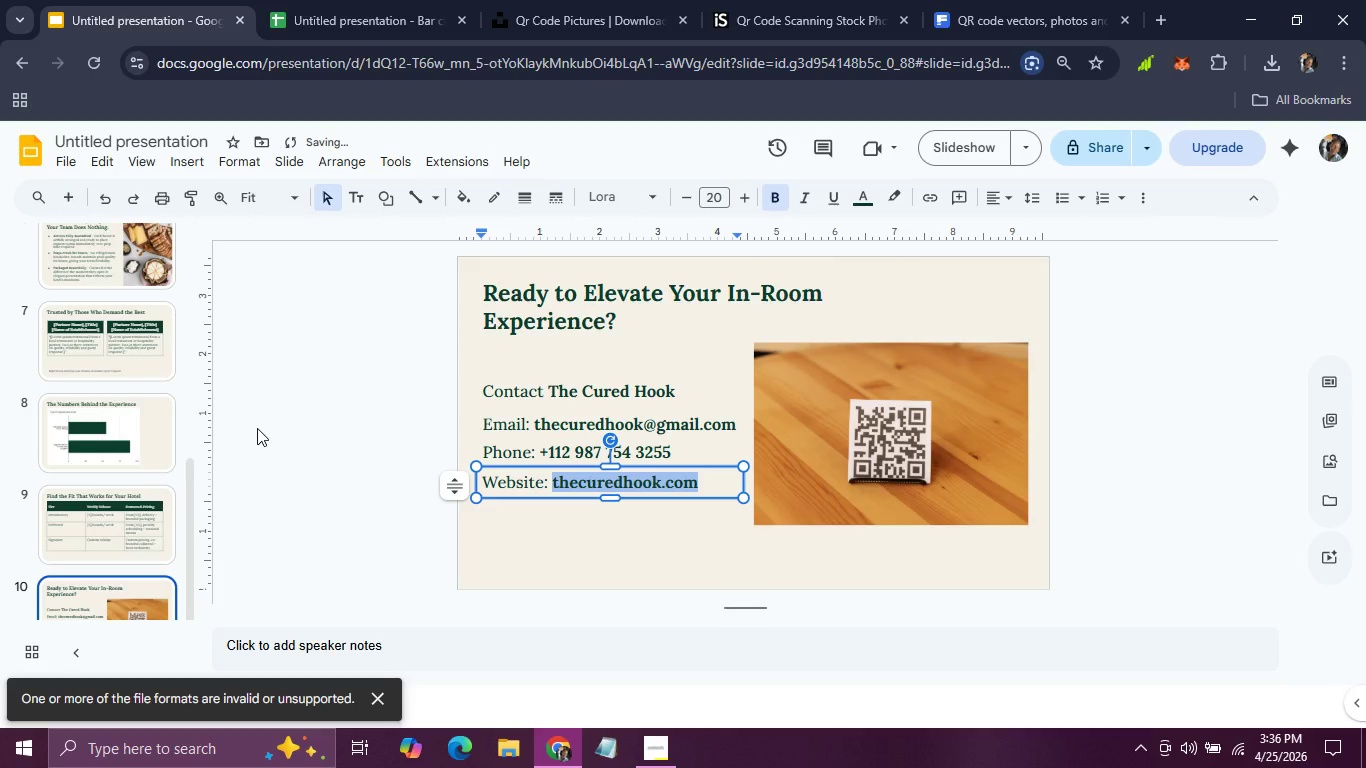 
left_click([254, 428])
 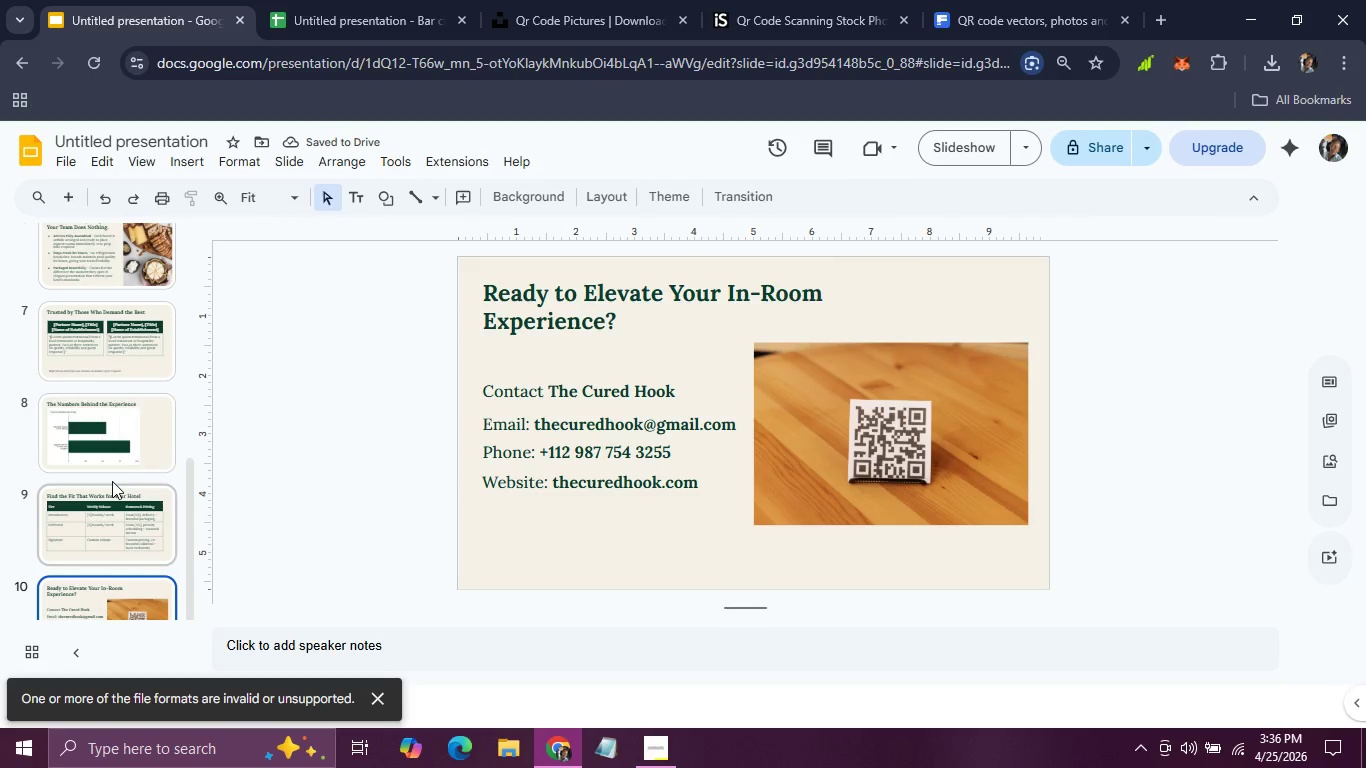 
left_click([110, 361])
 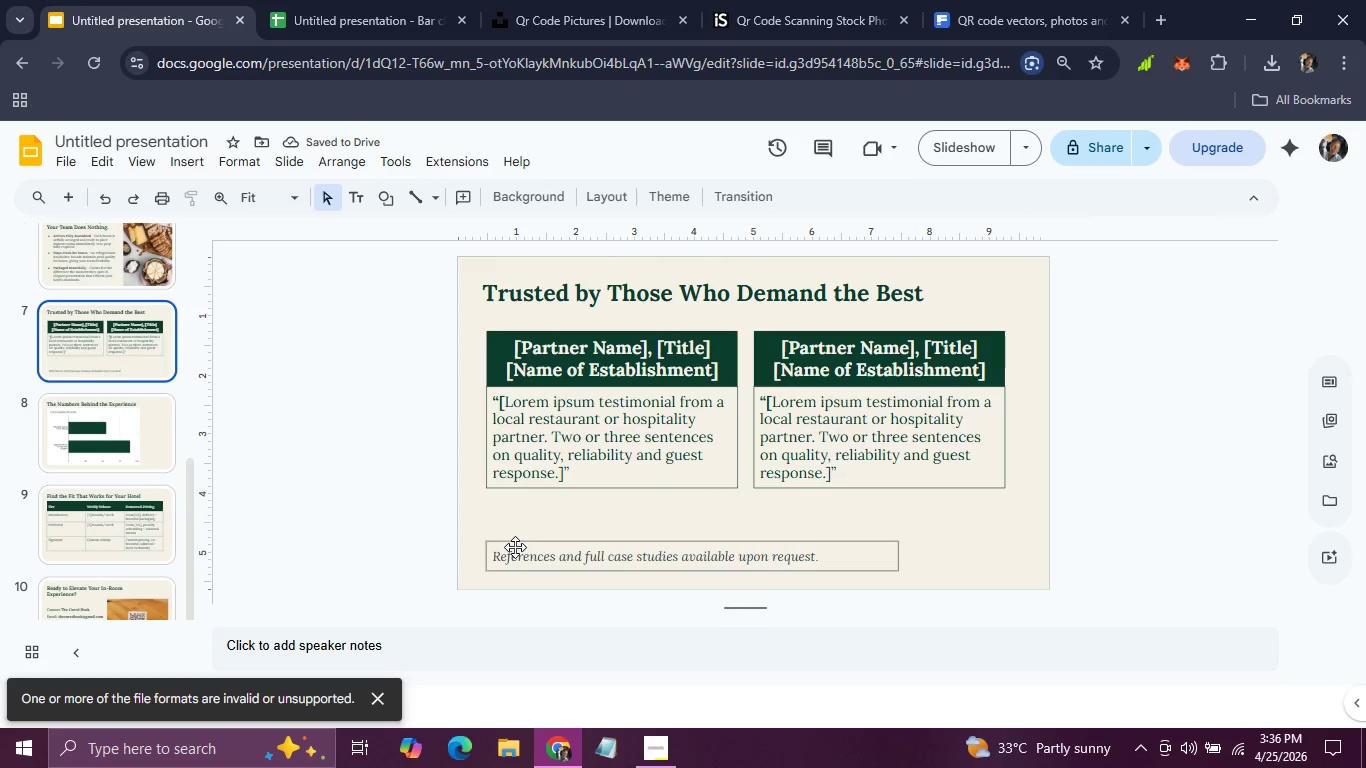 
left_click([515, 547])
 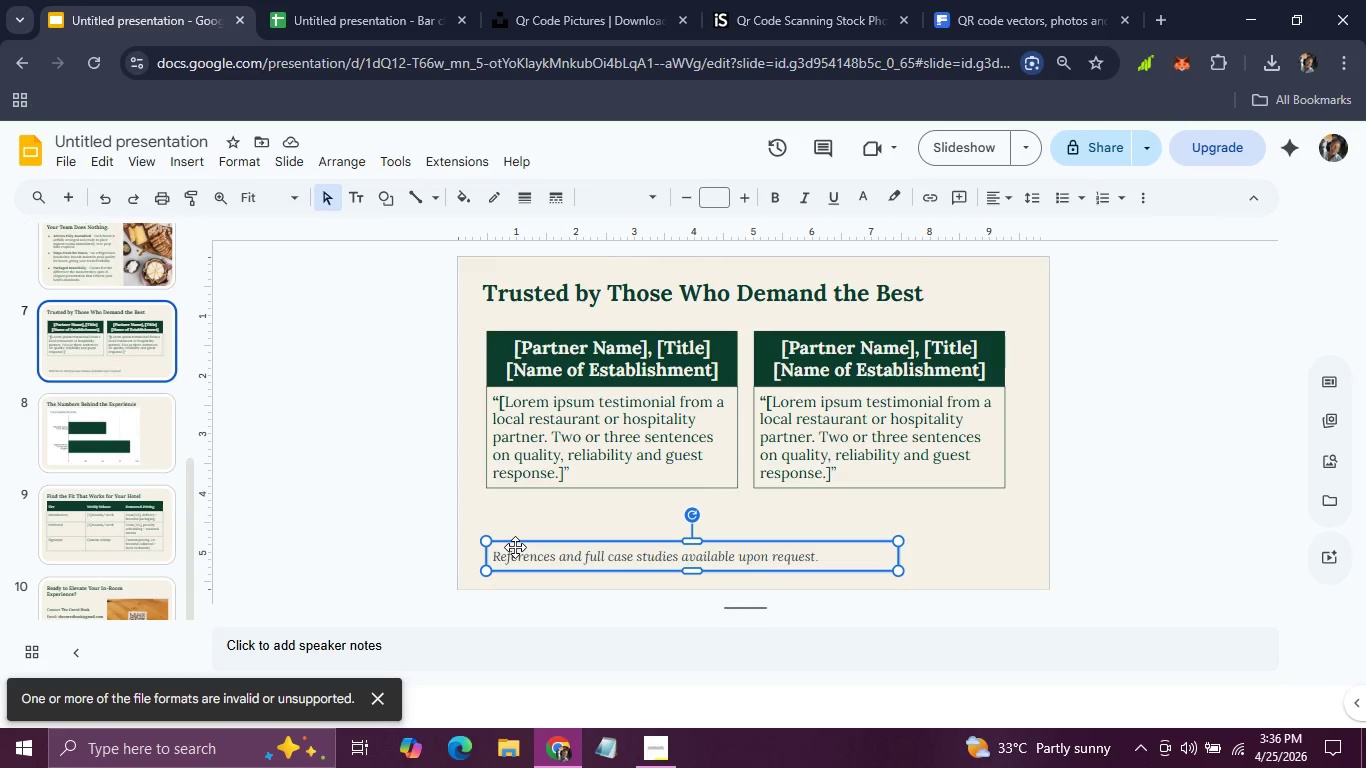 
key(Control+C)
 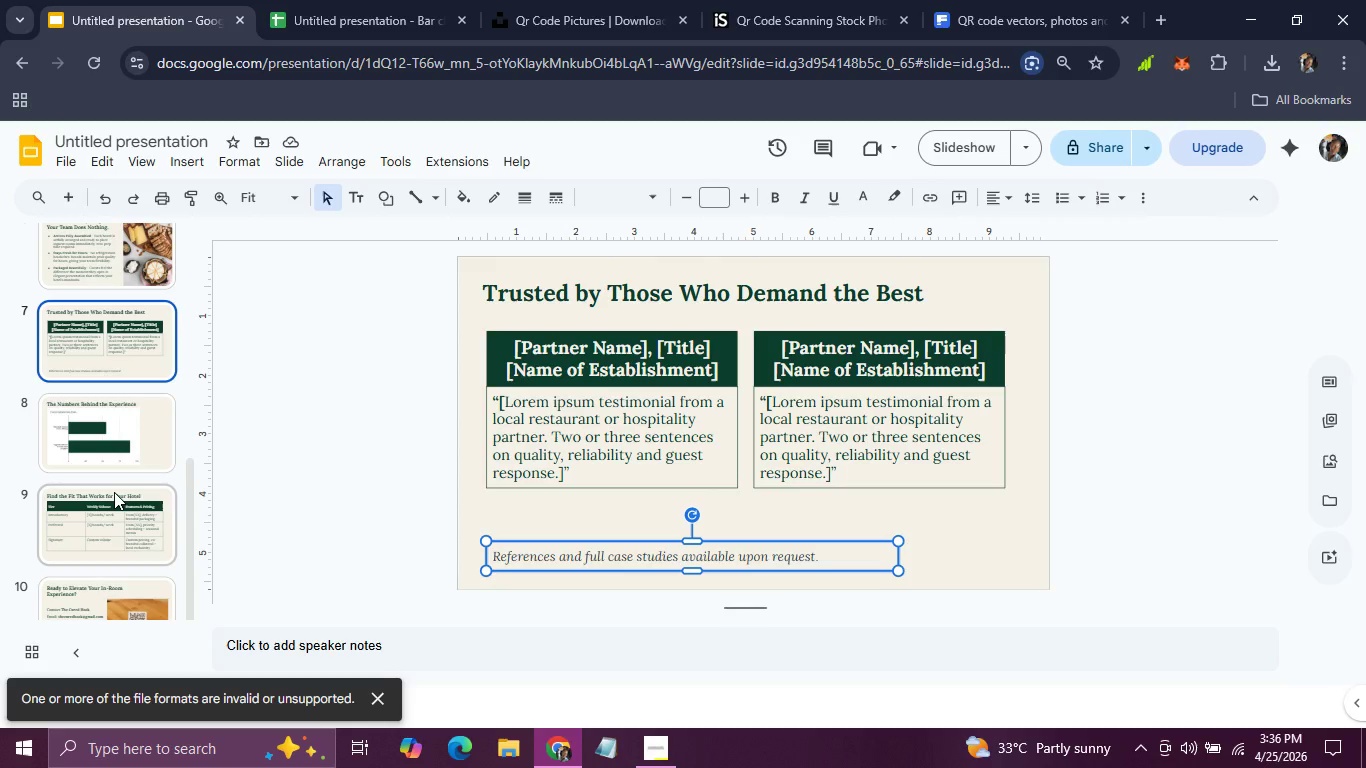 
scroll: coordinate [114, 492], scroll_direction: down, amount: 4.0
 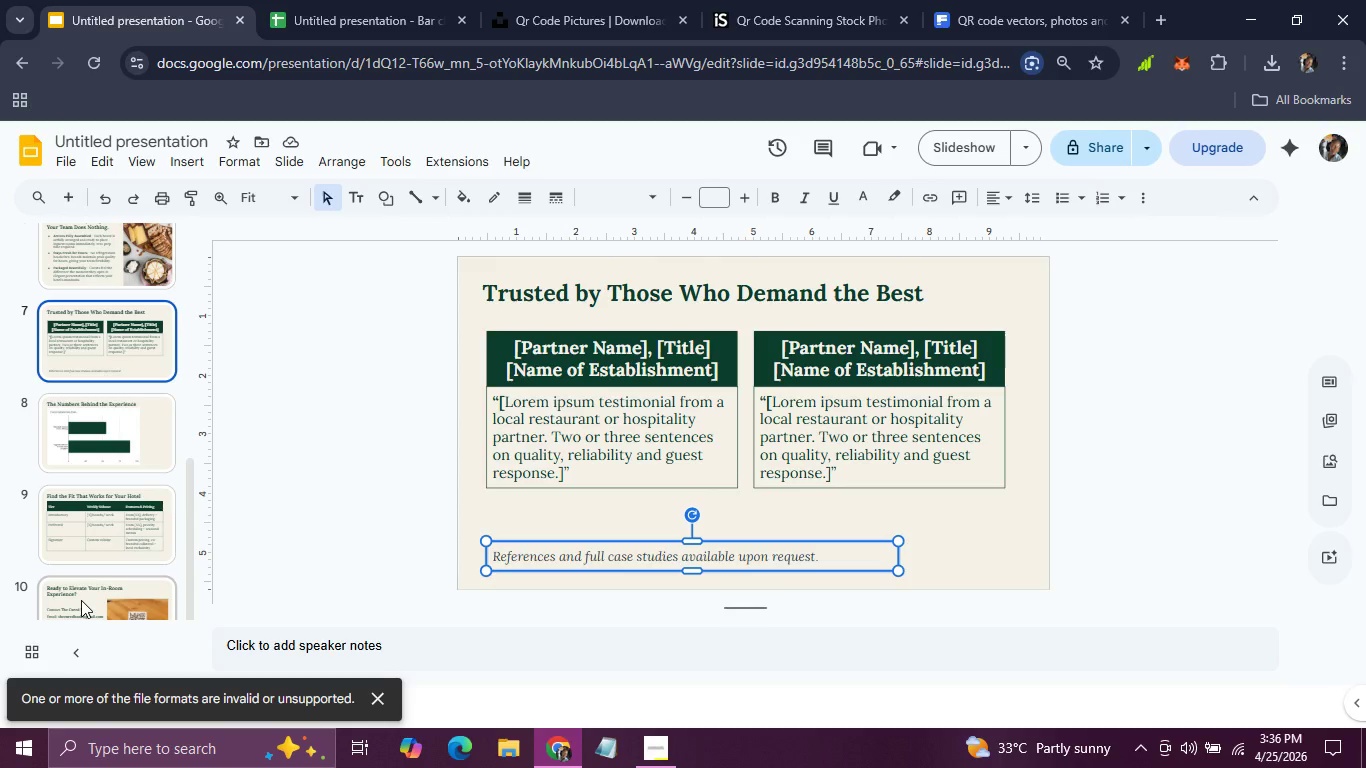 
left_click([81, 601])
 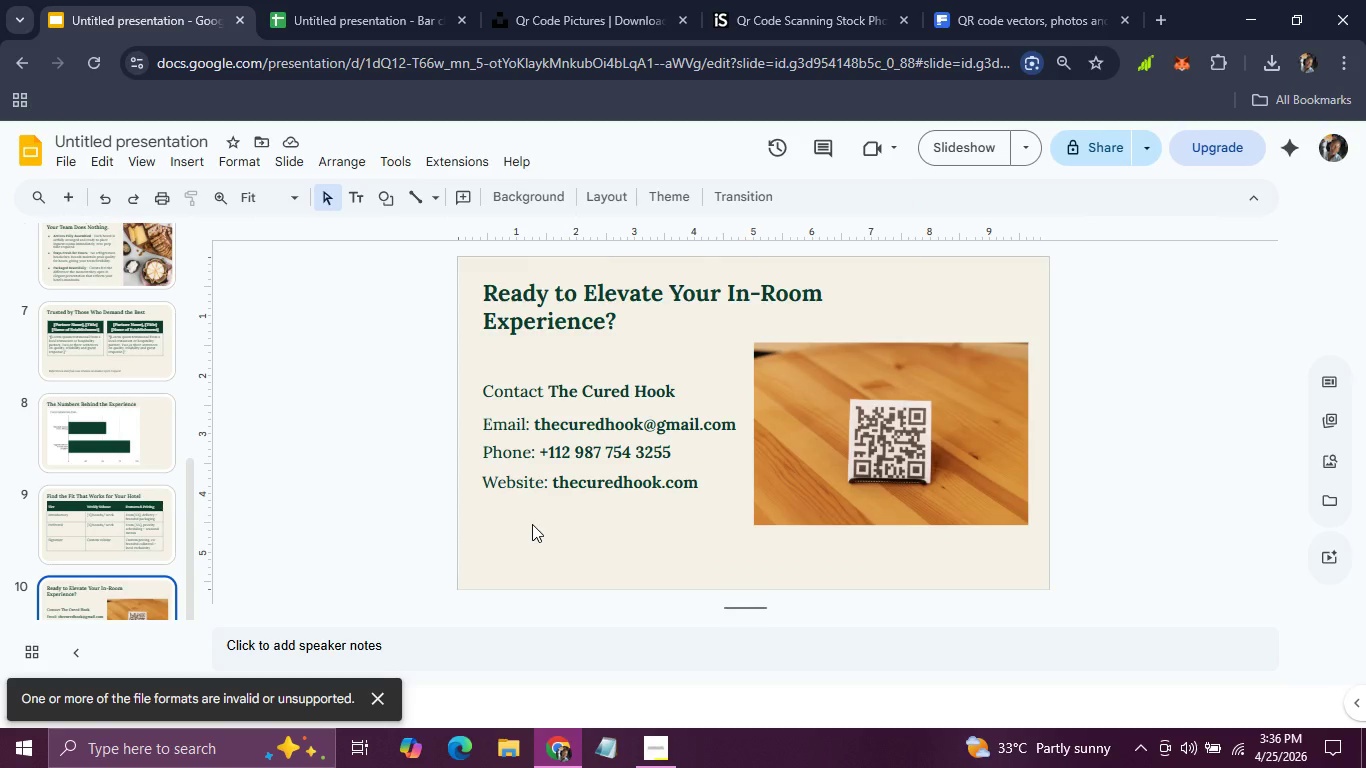 
key(Control+V)
 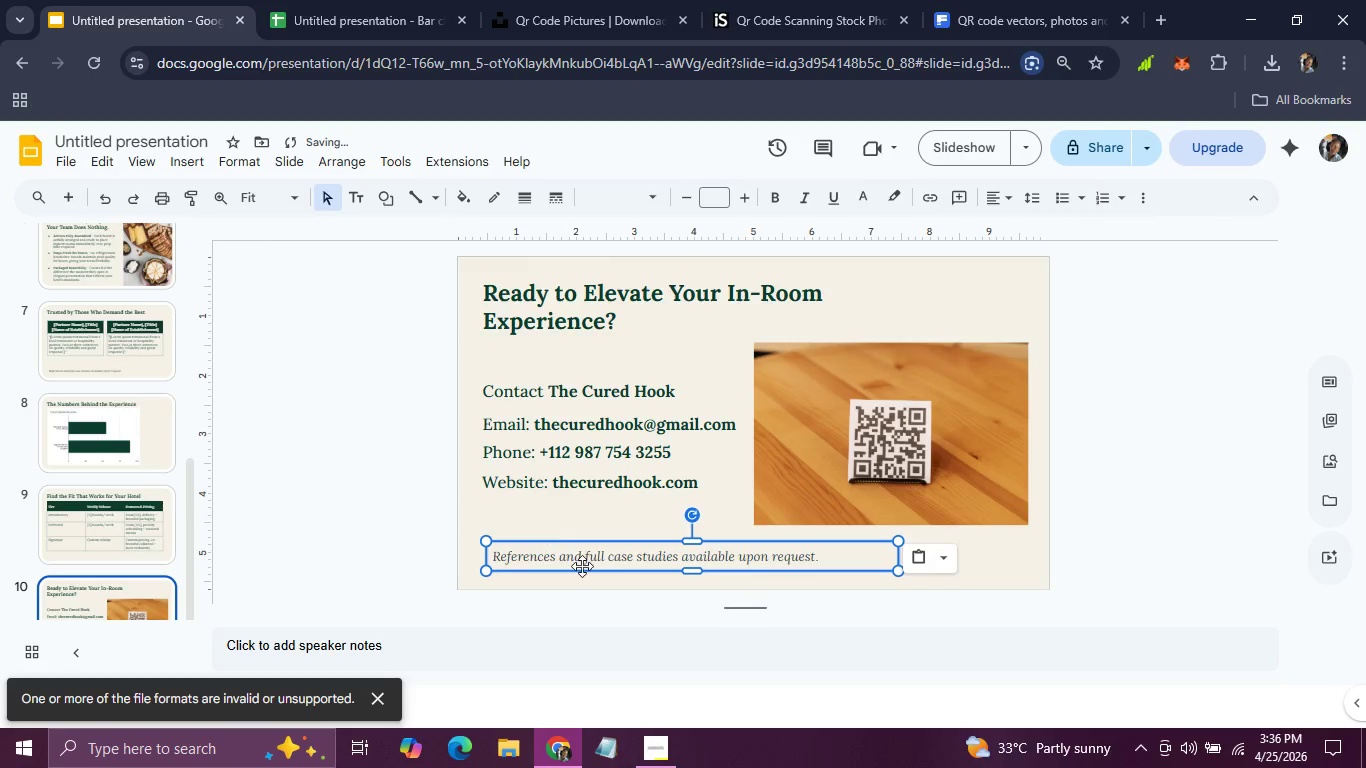 
left_click([542, 563])
 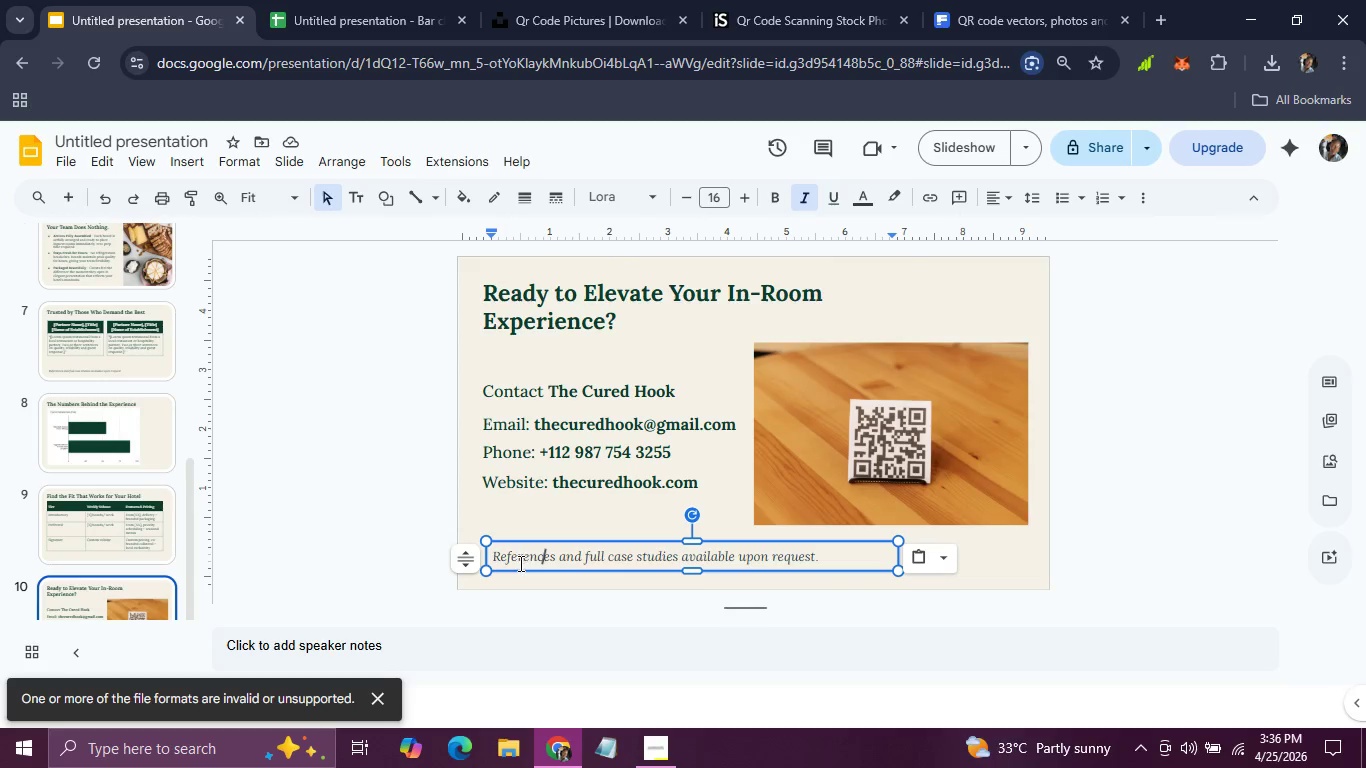 
wait(5.55)
 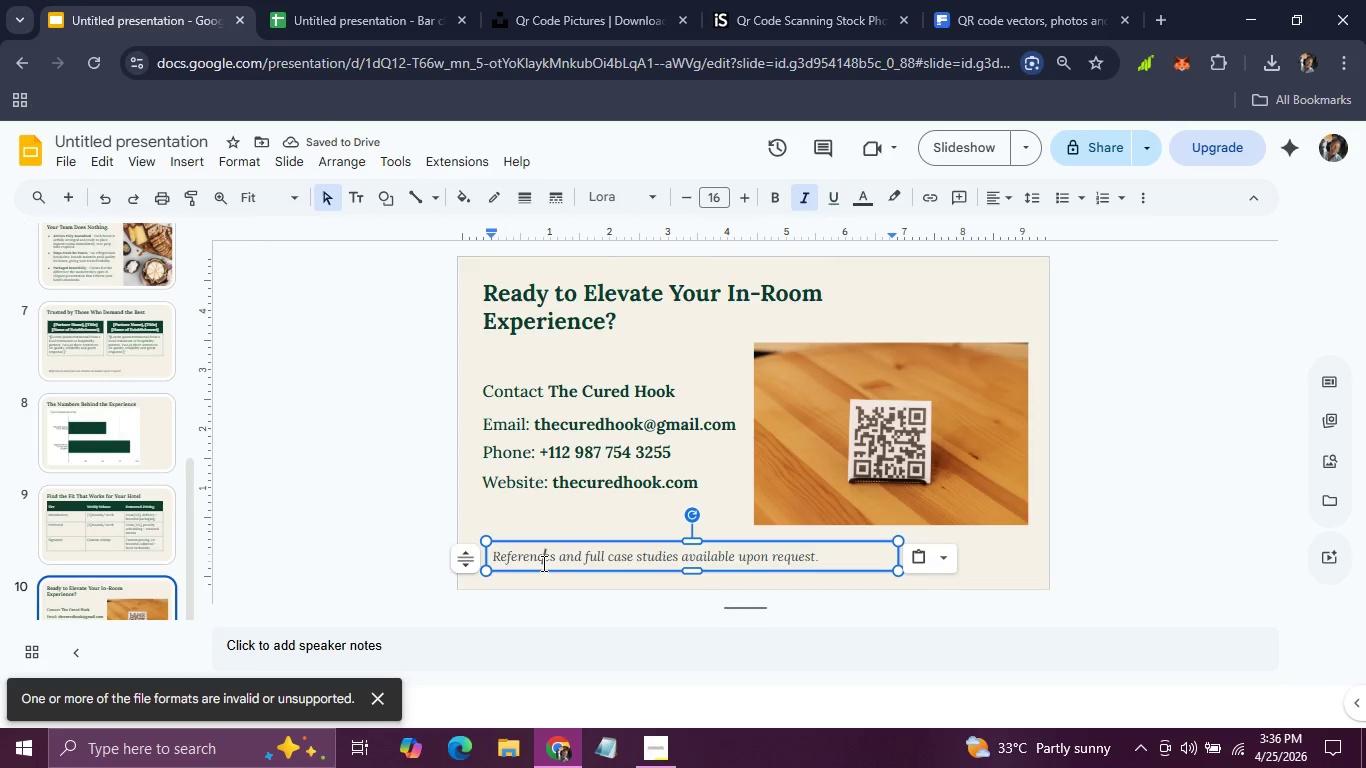 
left_click_drag(start_coordinate=[830, 553], to_coordinate=[495, 561])
 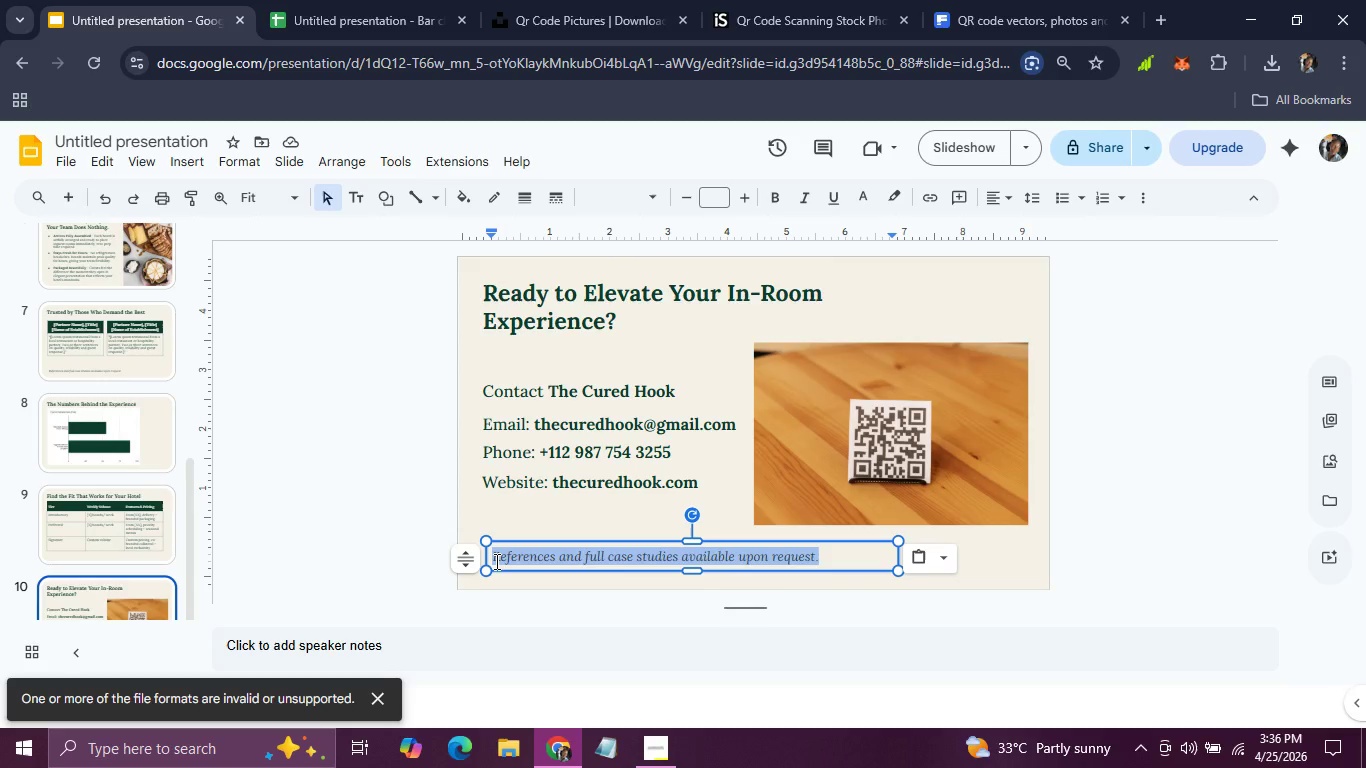 
type(Schedule theScan the OR code to schedule )
 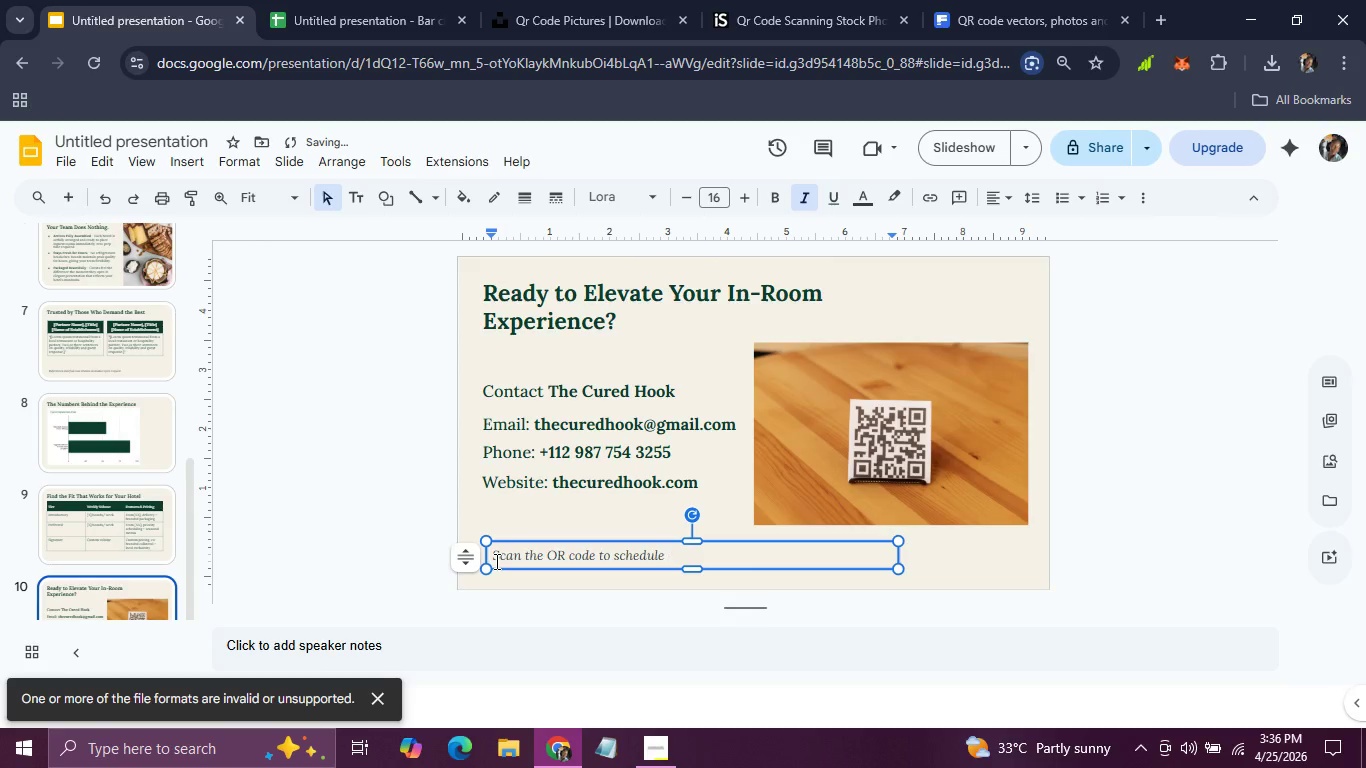 
hold_key(key=Backspace, duration=1.44)
 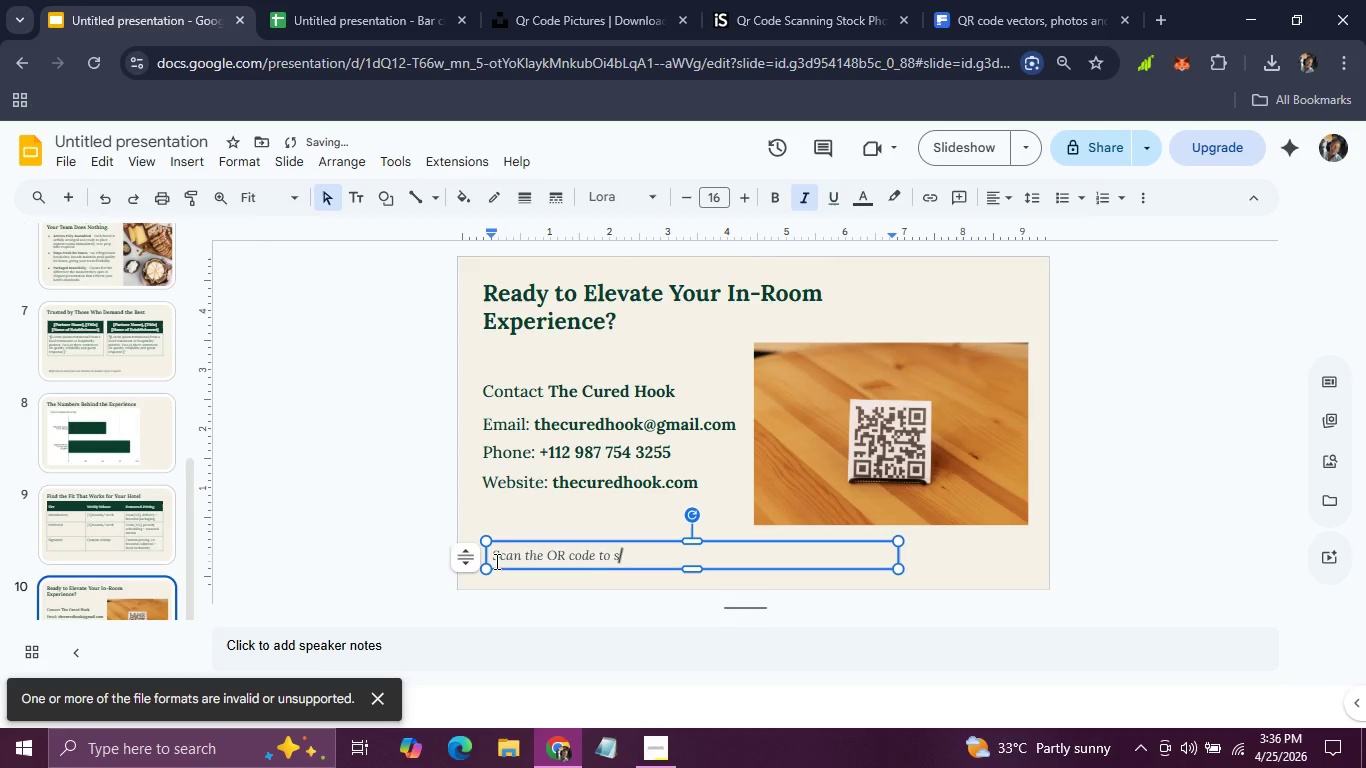 
type(an appointment with us!)
 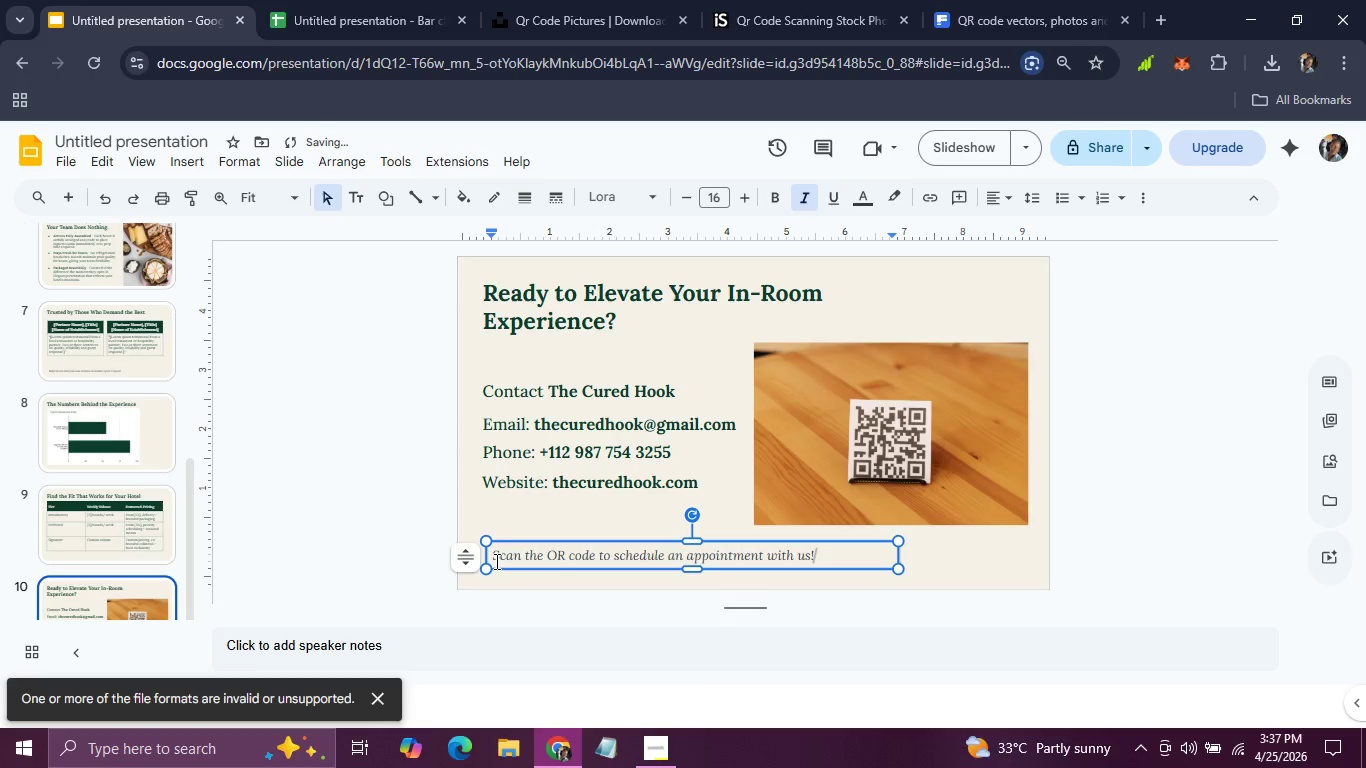 
left_click([461, 486])
 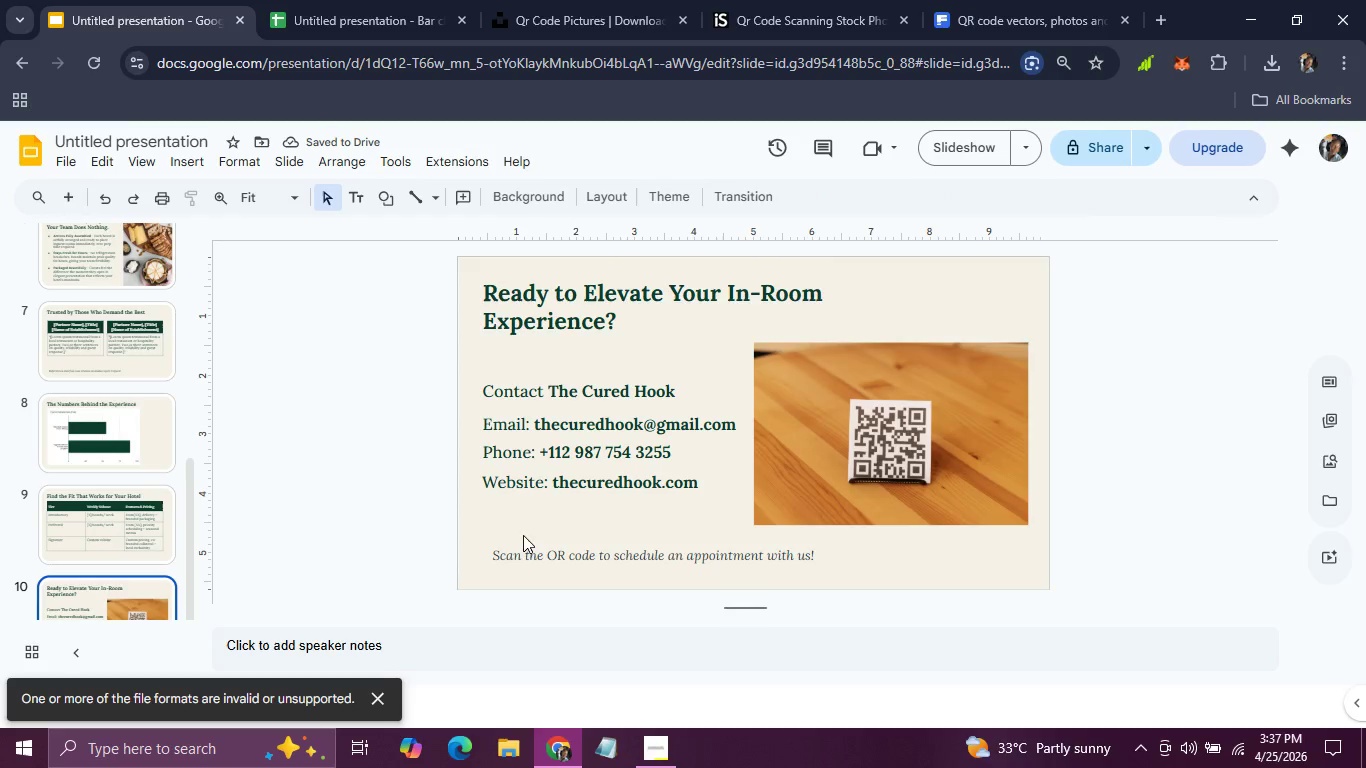 
left_click([524, 544])
 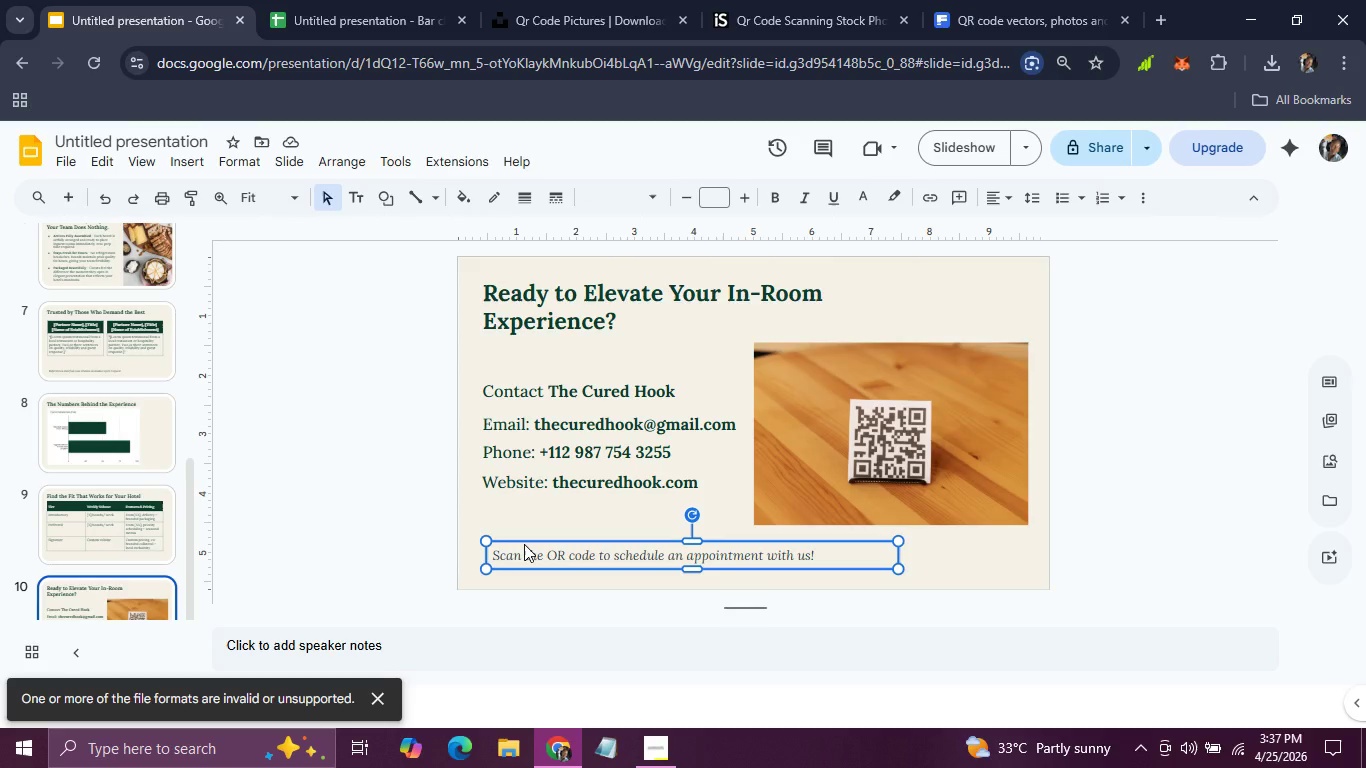 
wait(5.42)
 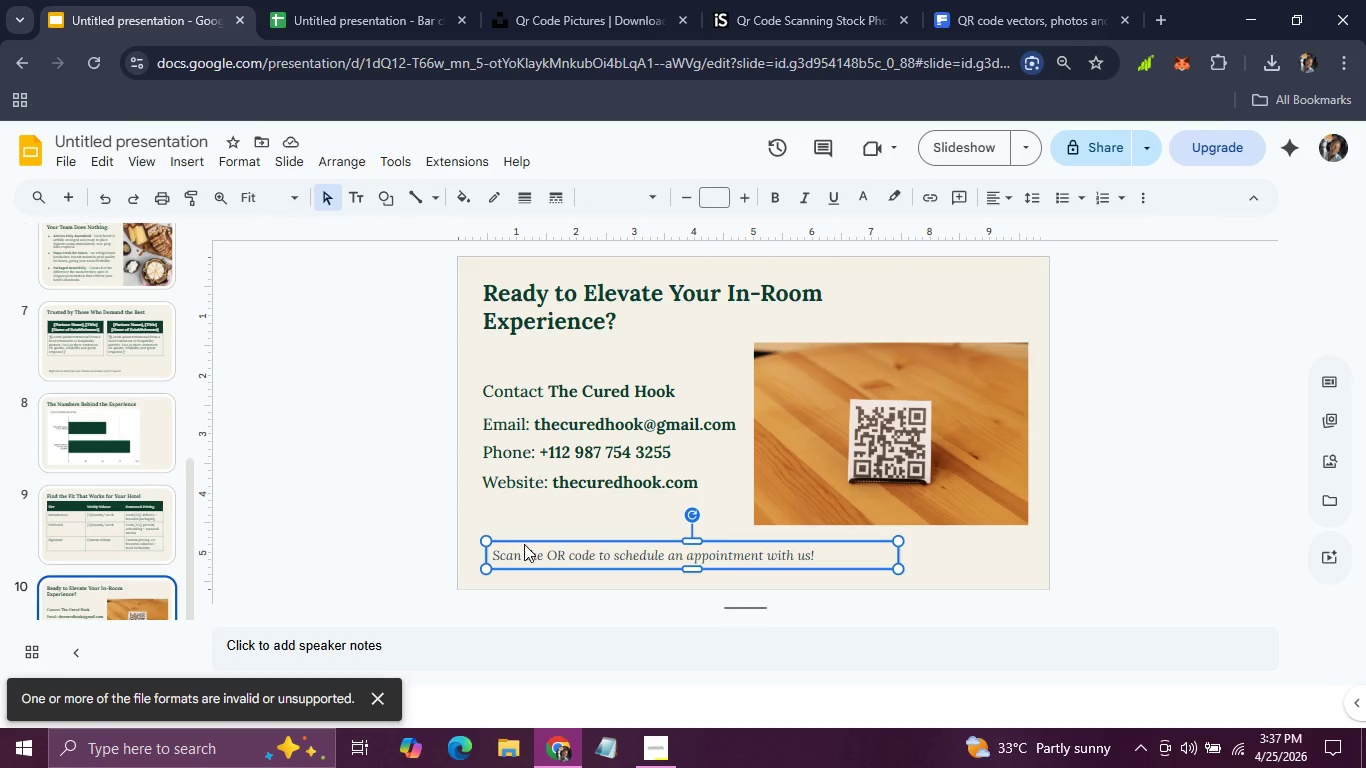 
left_click([1203, 386])
 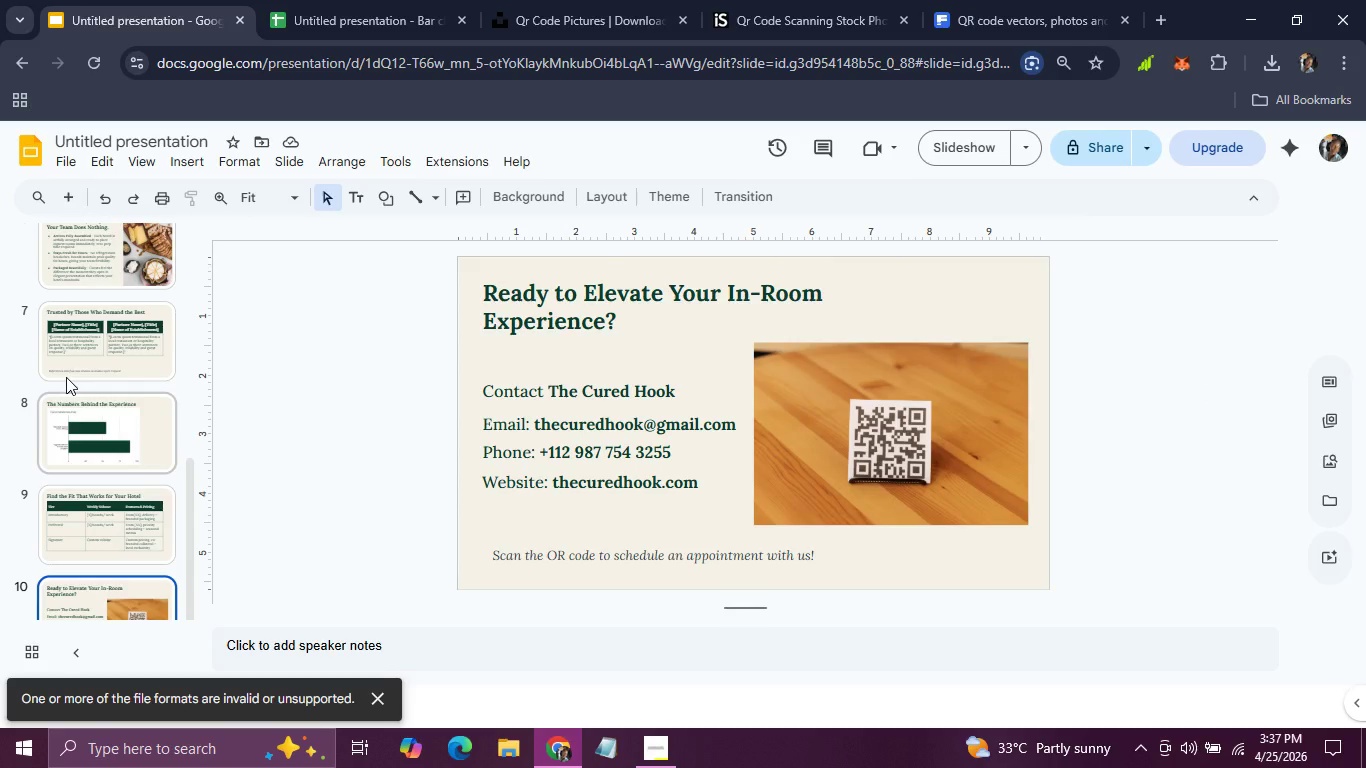 
scroll: coordinate [66, 378], scroll_direction: up, amount: 23.0
 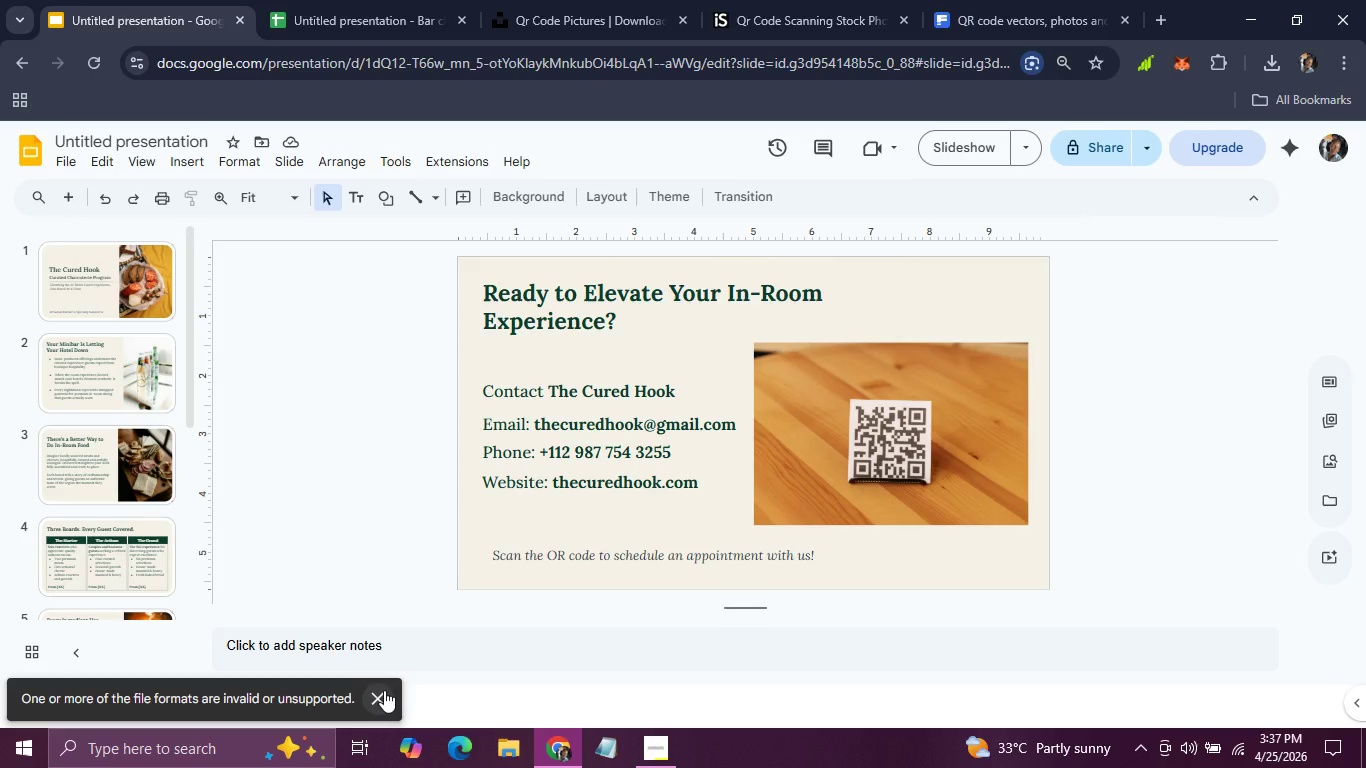 
left_click([384, 689])
 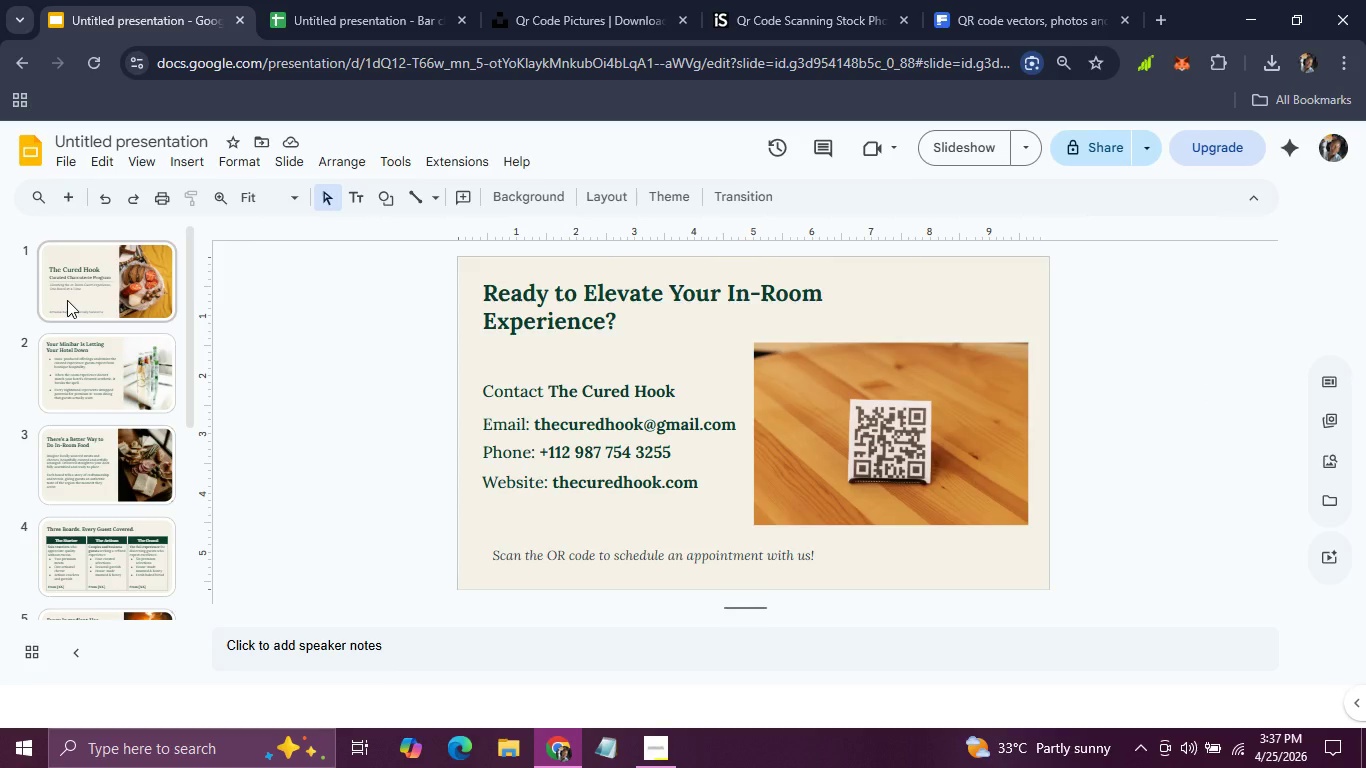 
left_click([68, 299])
 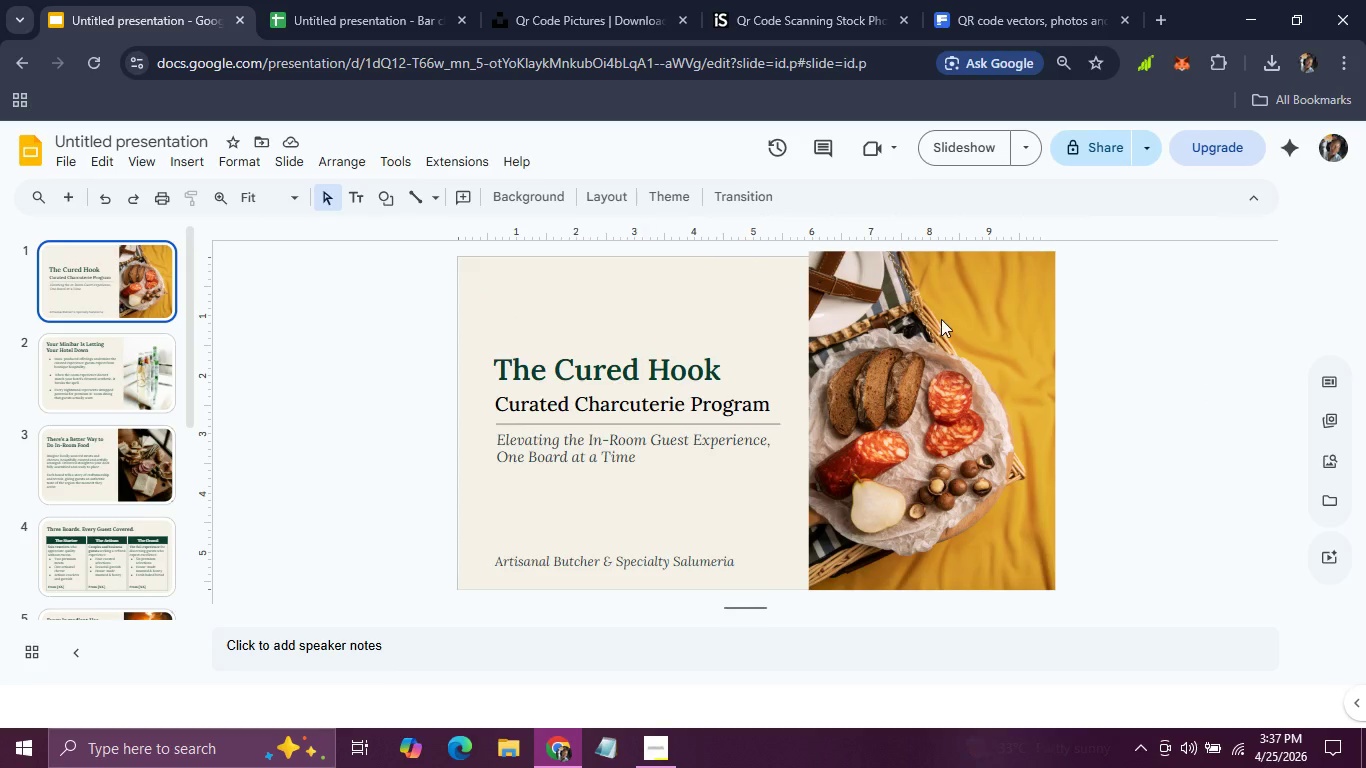 
left_click([941, 319])
 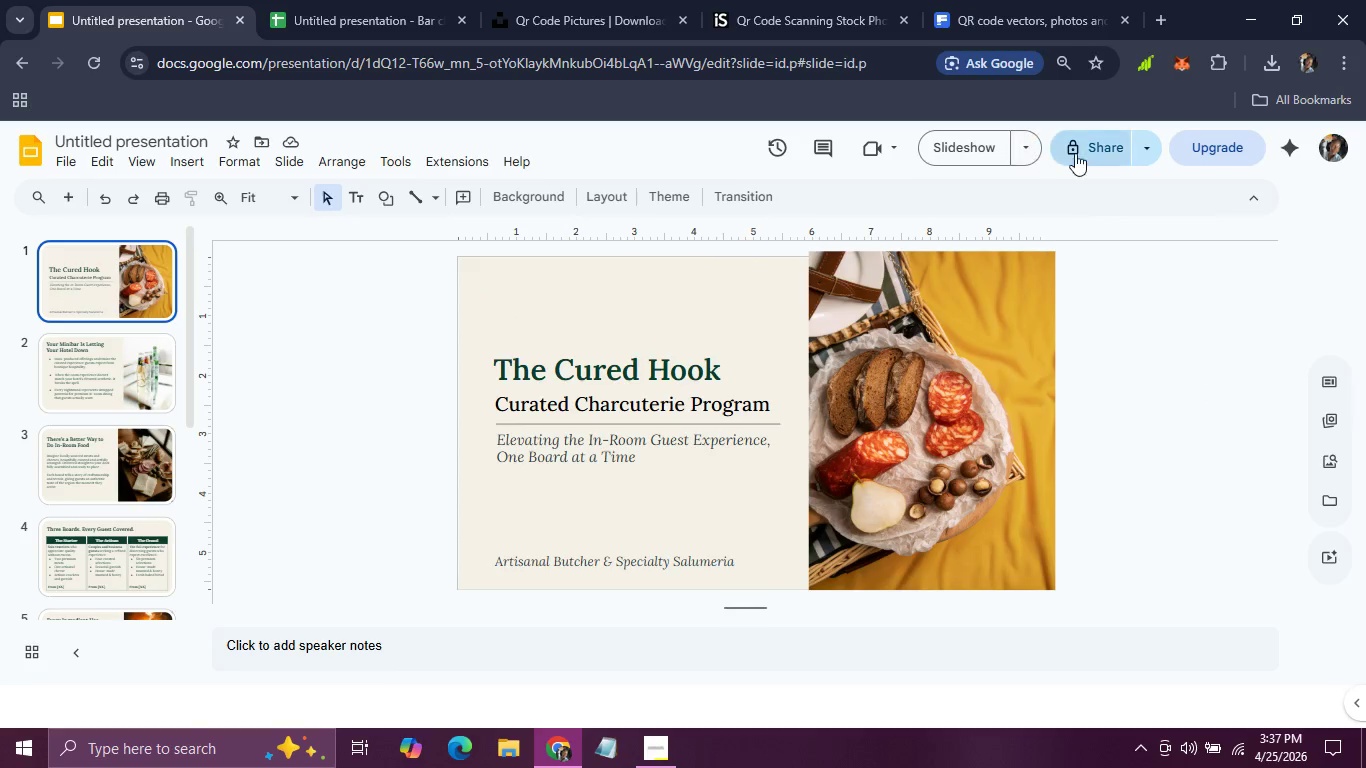 
left_click([1086, 153])
 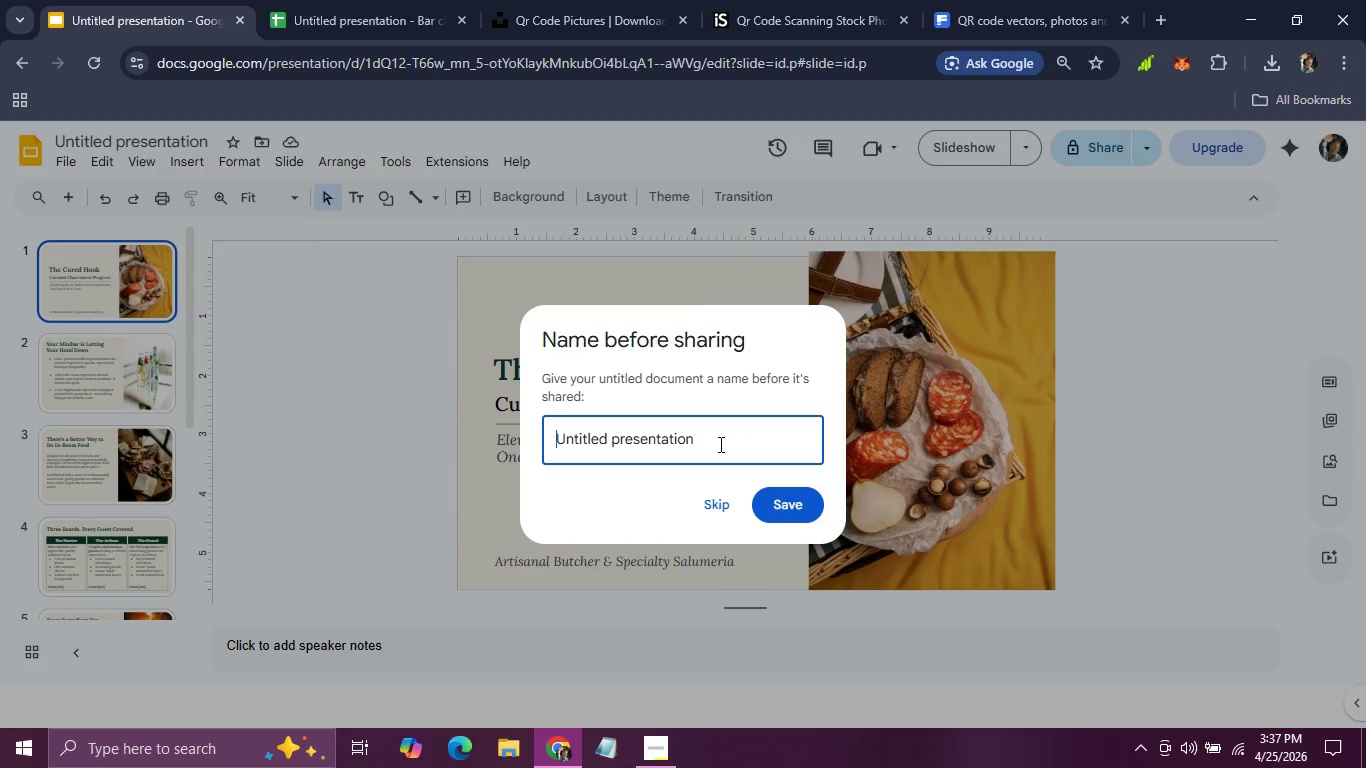 
left_click([719, 444])
 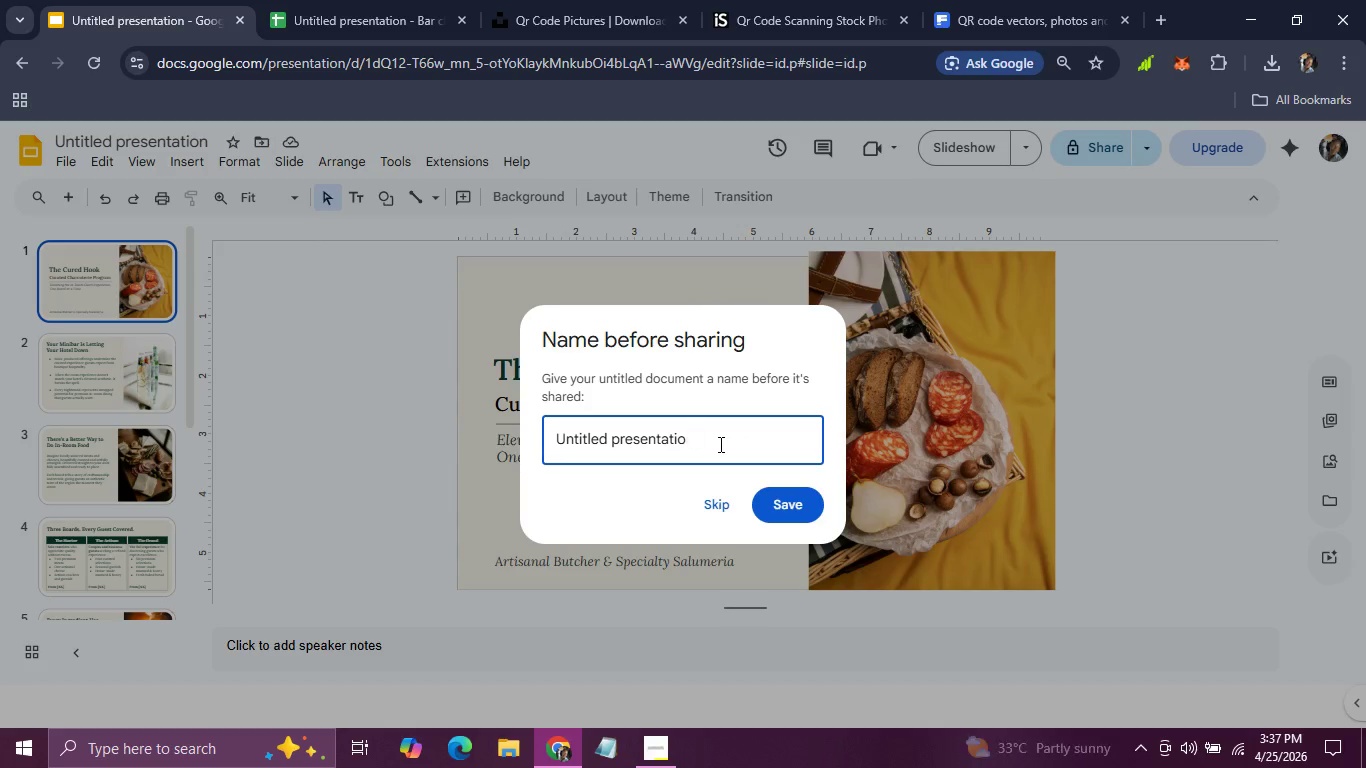 
hold_key(key=Backspace, duration=1.52)
 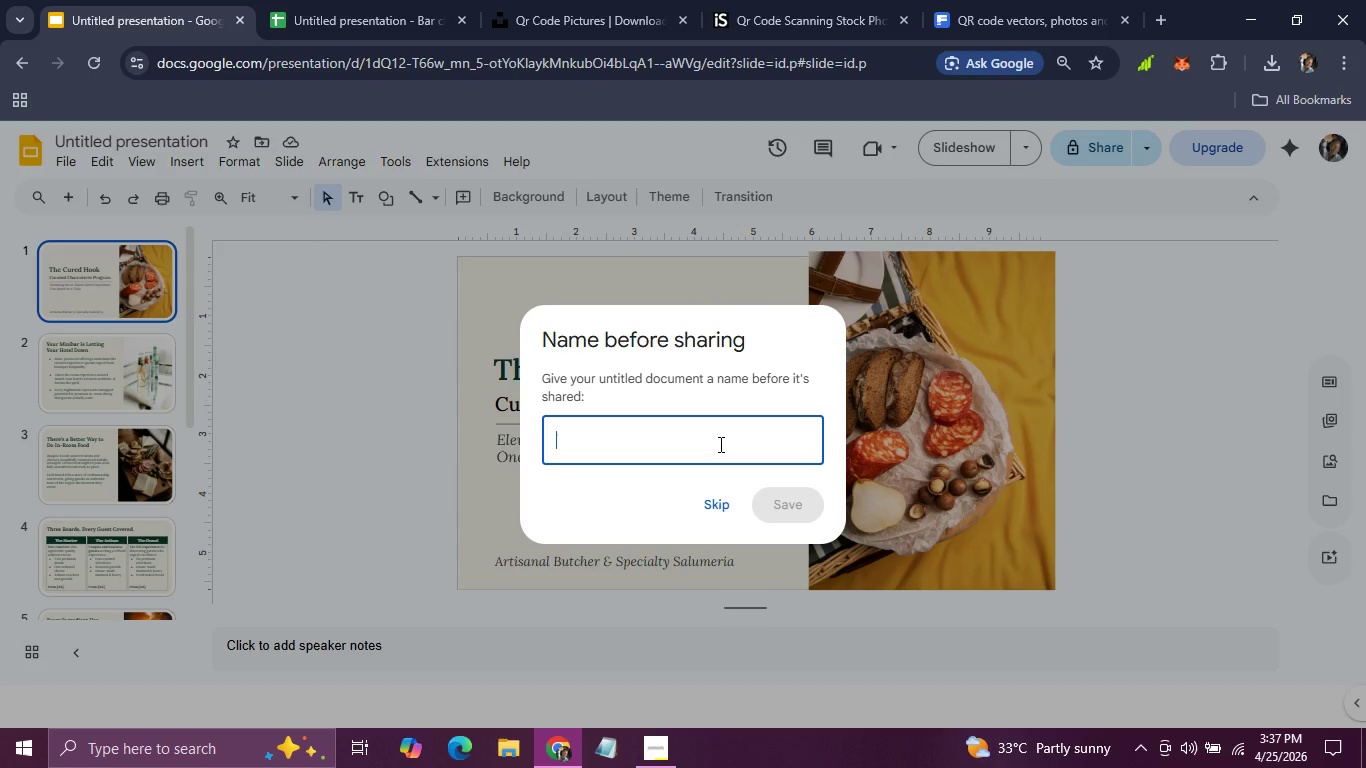 
key(Backspace)
type(The Cured Hook)
 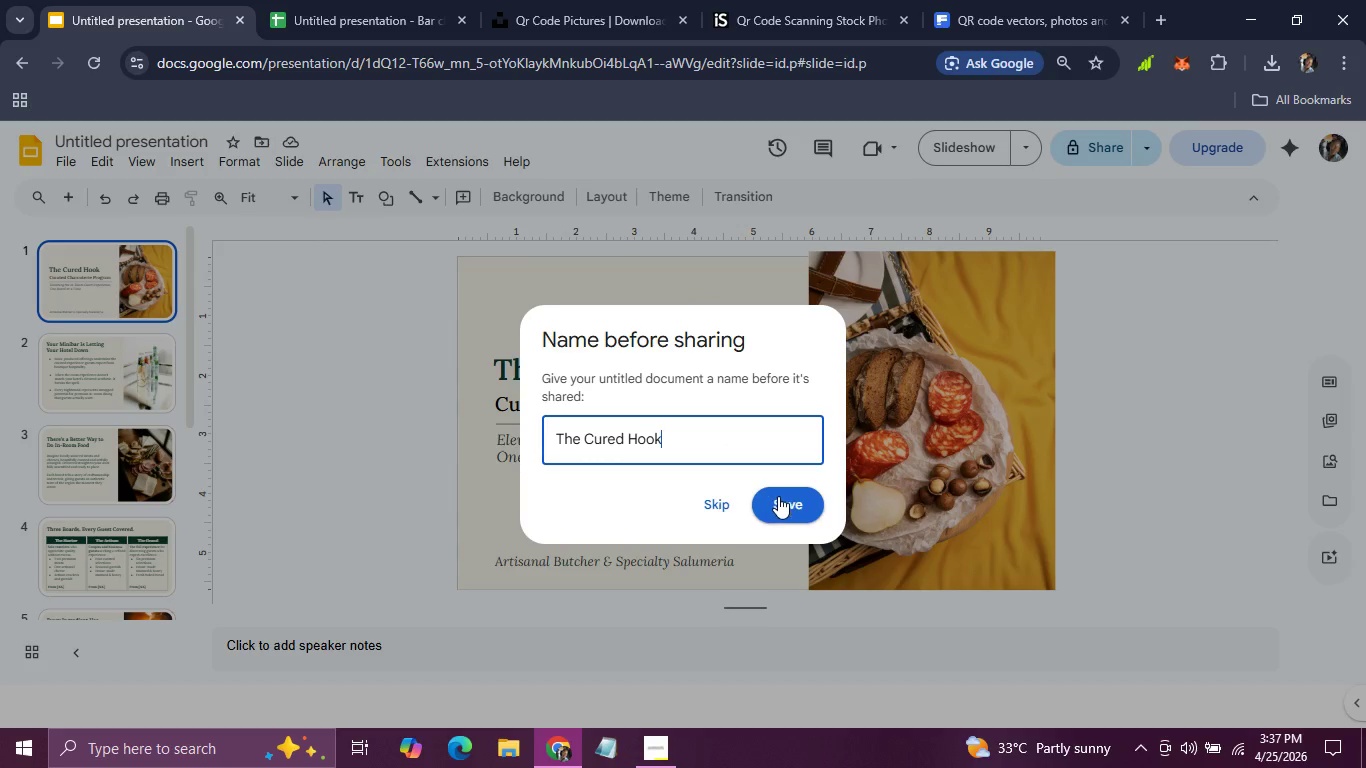 
left_click([778, 496])
 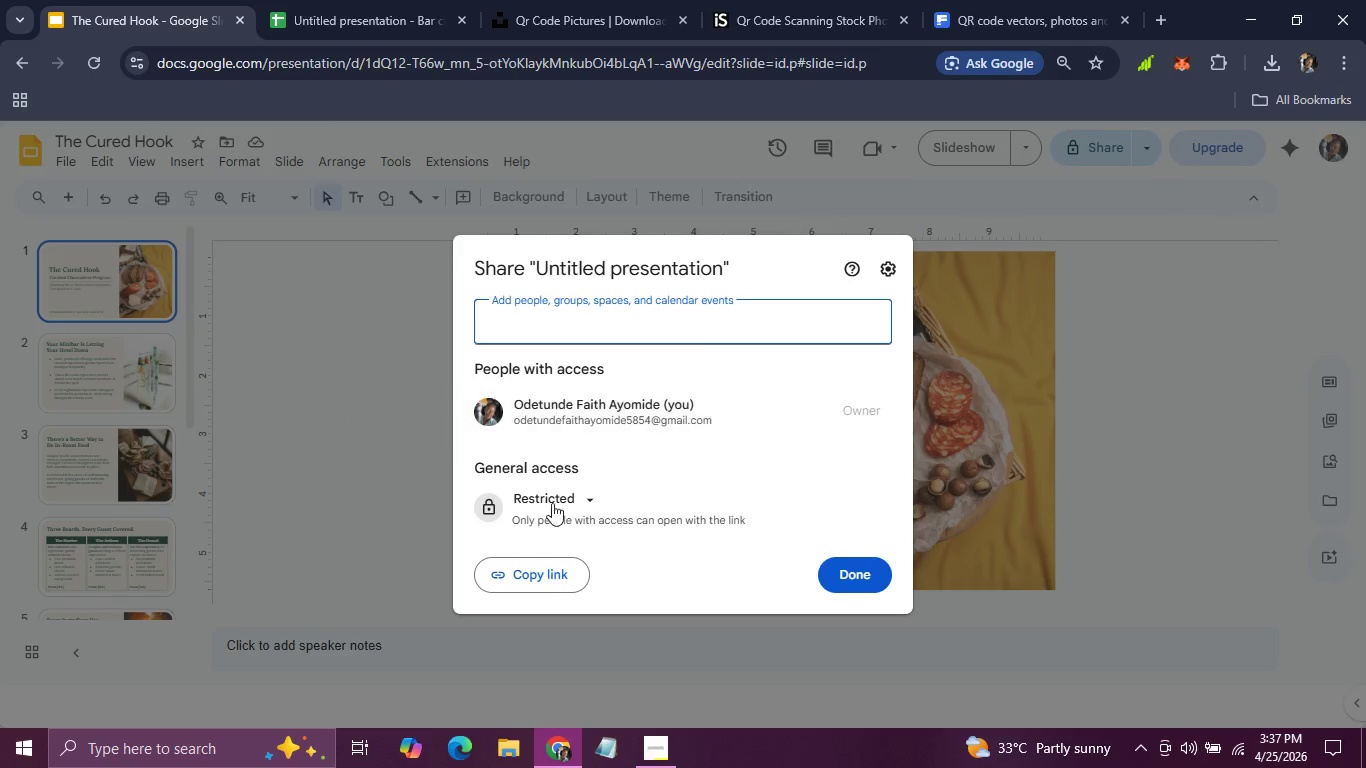 
left_click([567, 495])
 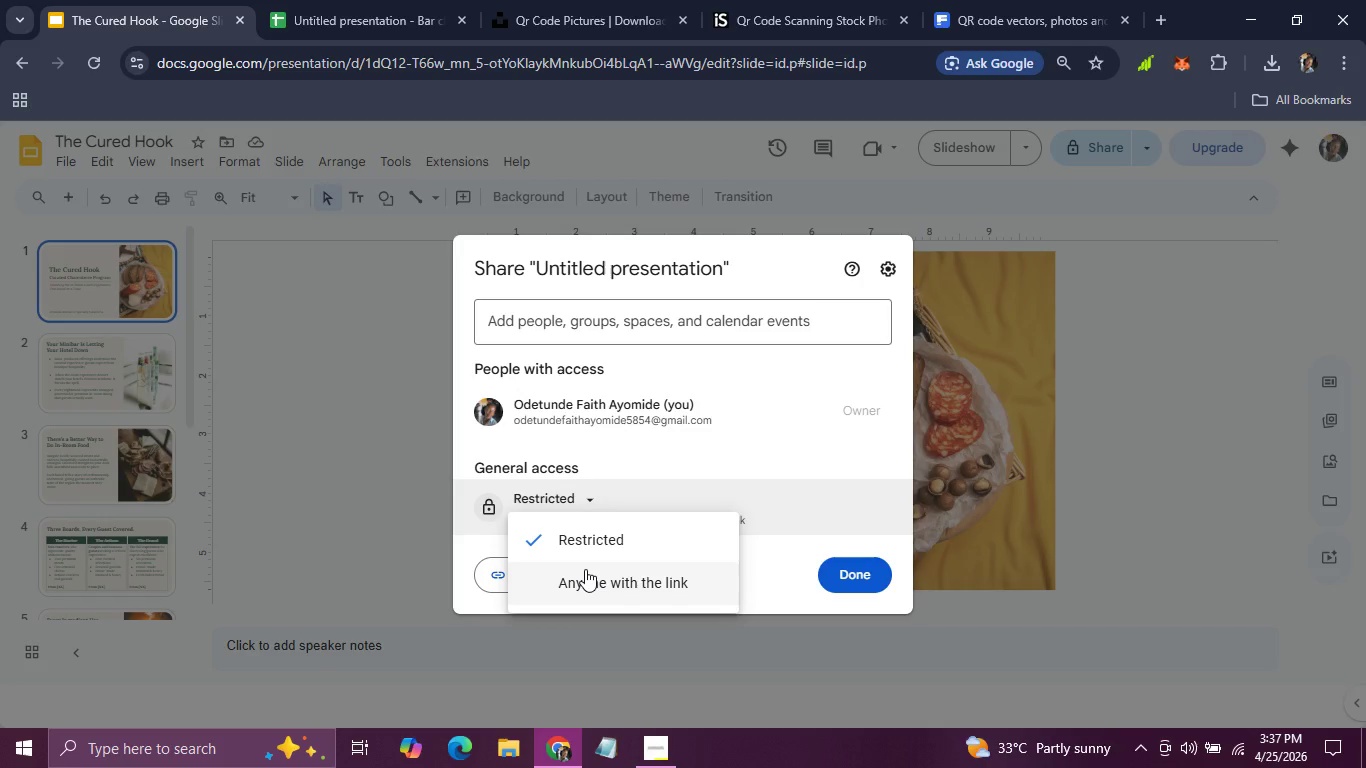 
left_click([585, 570])
 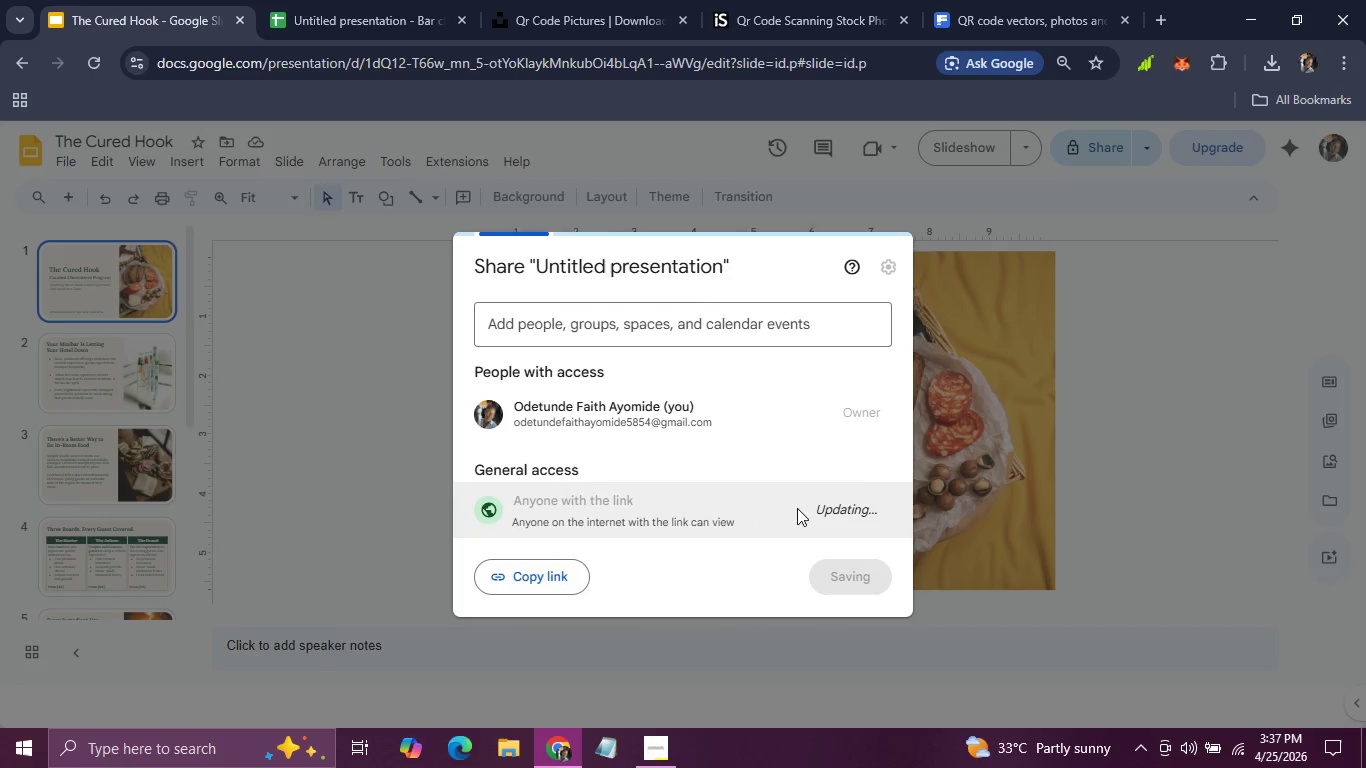 
mouse_move([849, 519])
 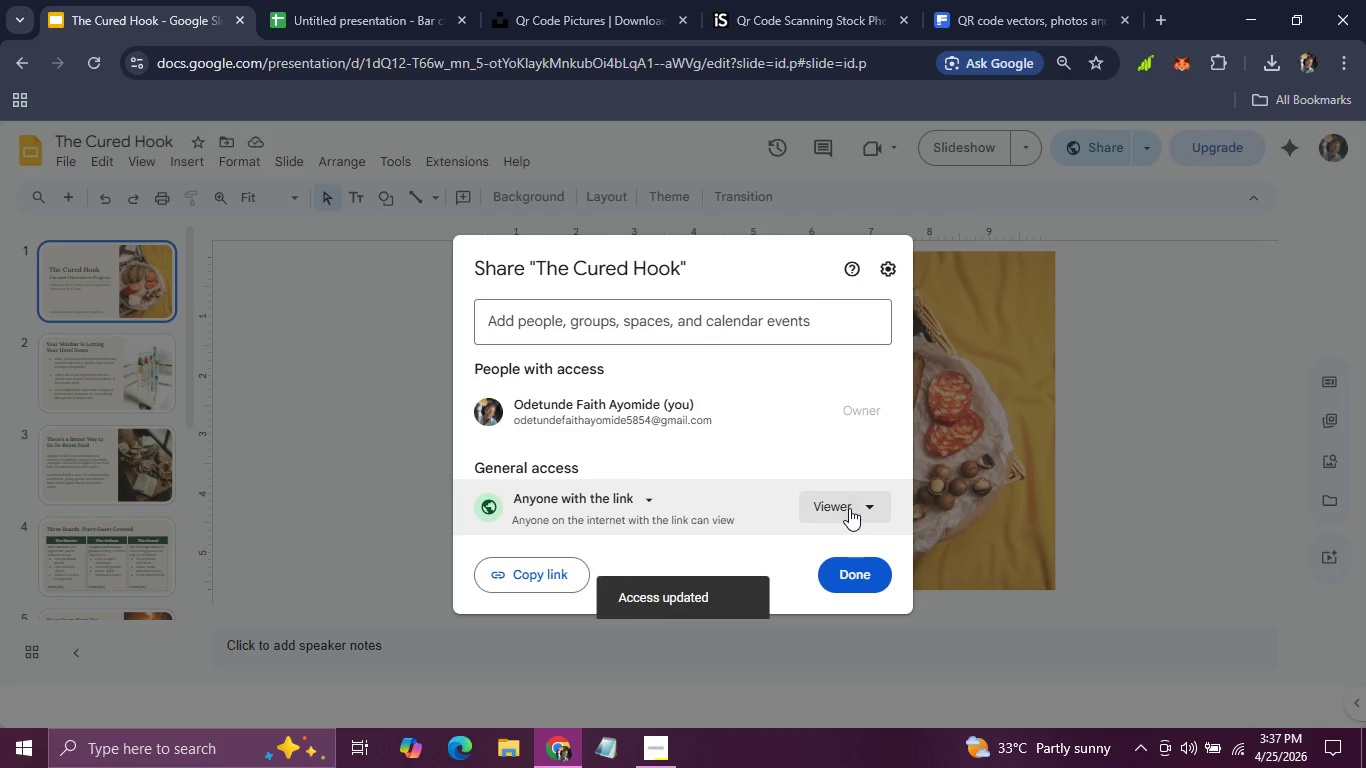 
left_click([849, 508])
 